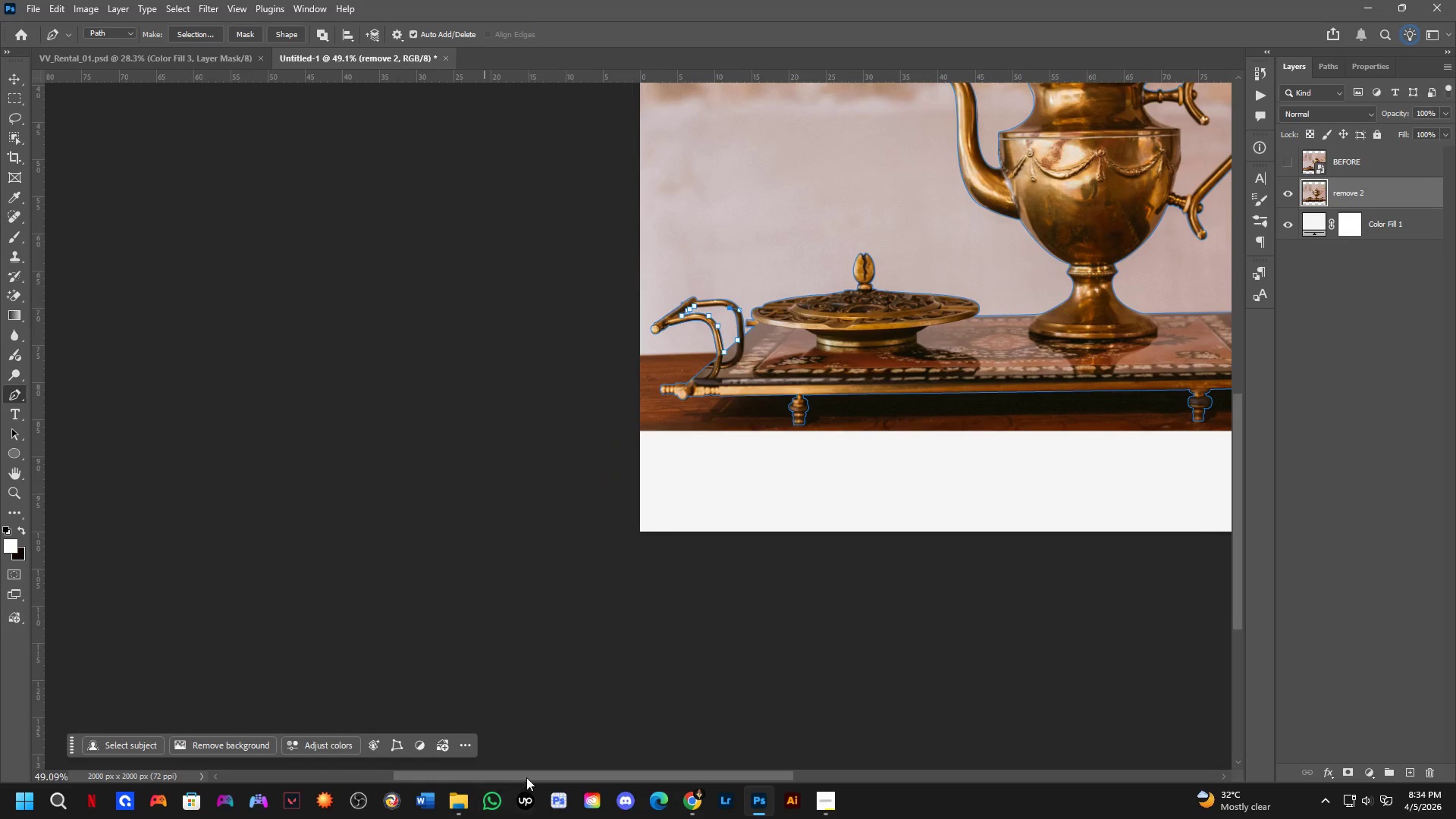 
left_click_drag(start_coordinate=[528, 772], to_coordinate=[689, 738])
 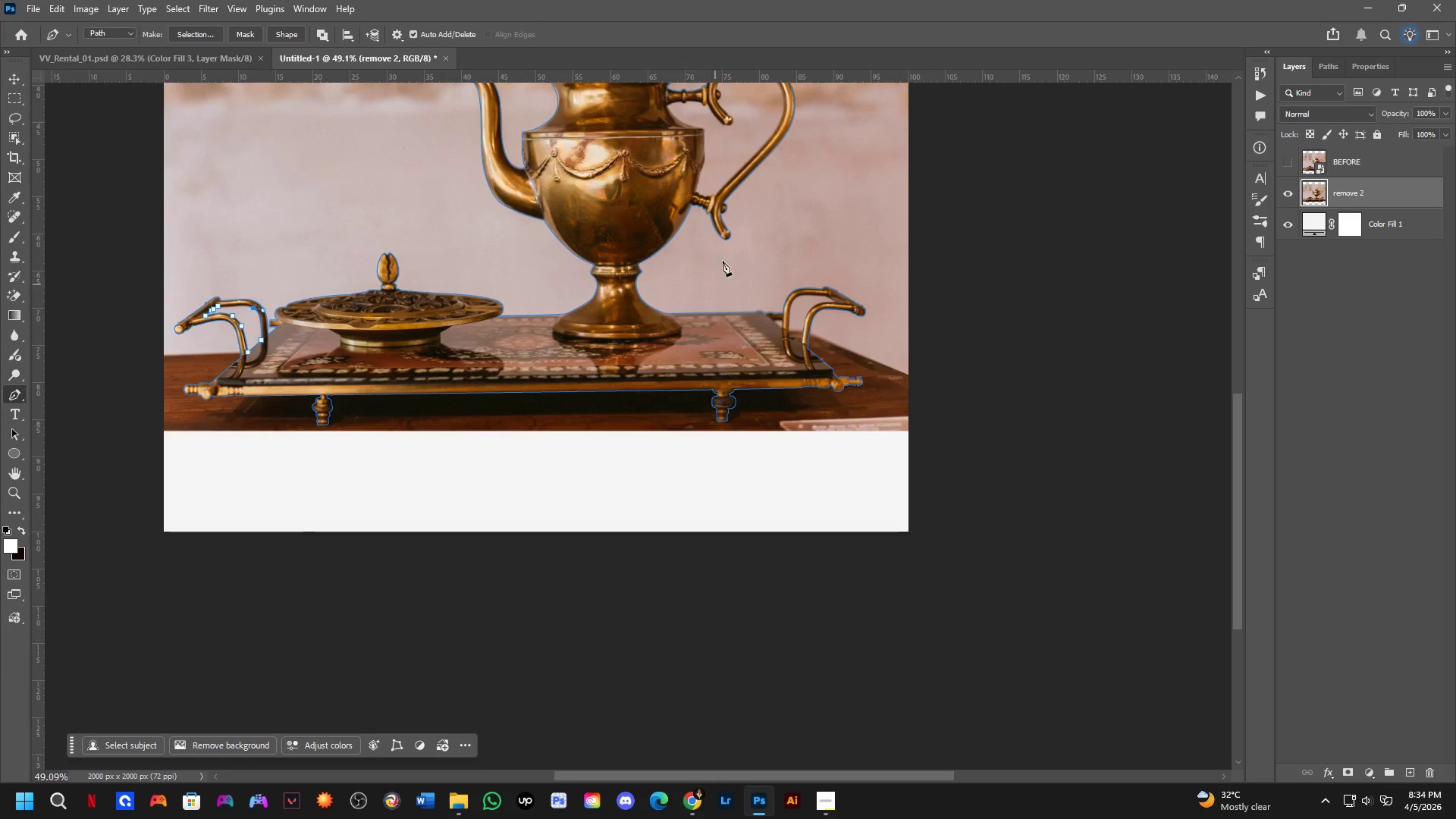 
scroll: coordinate [739, 231], scroll_direction: up, amount: 8.0
 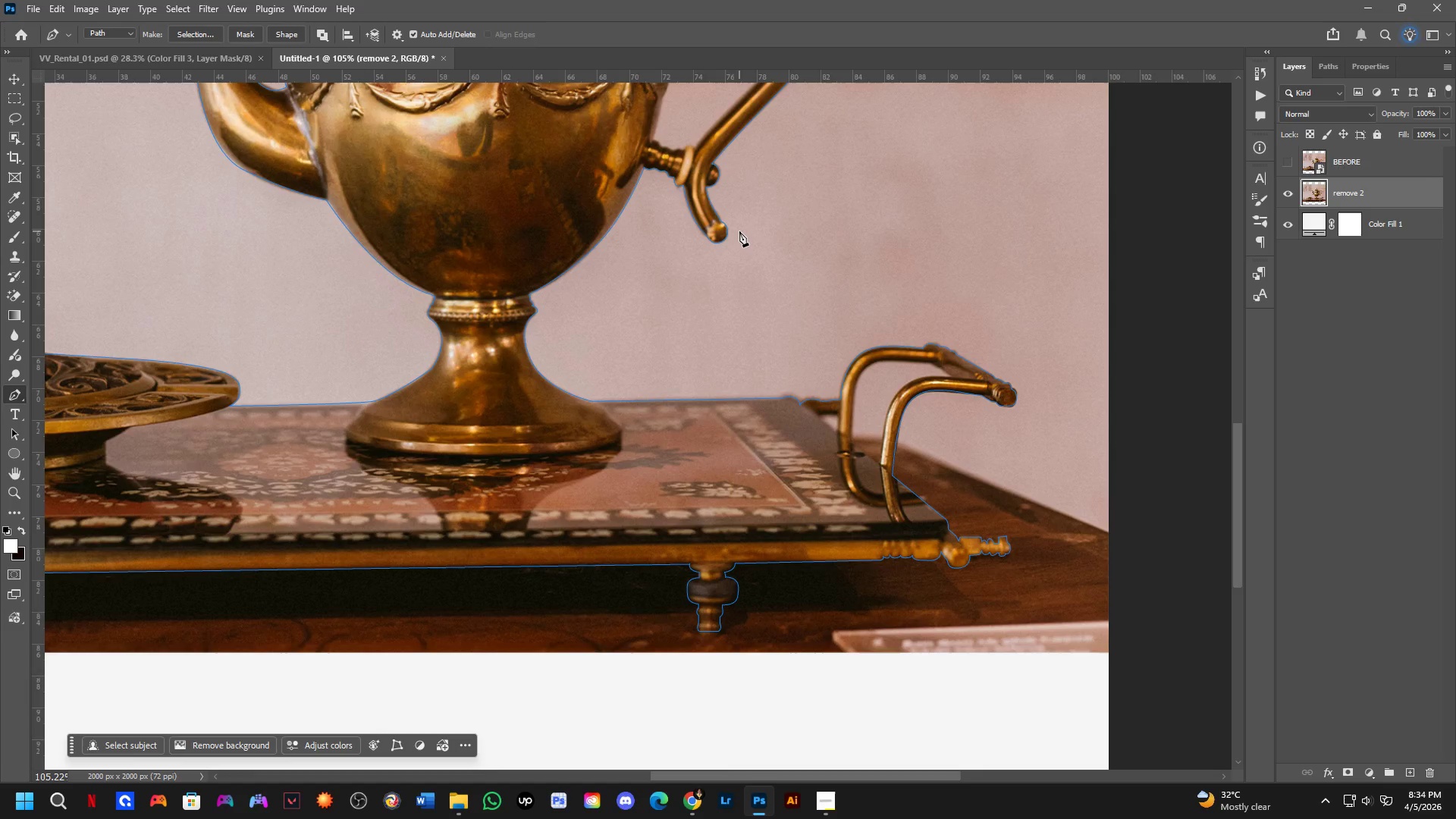 
wait(6.2)
 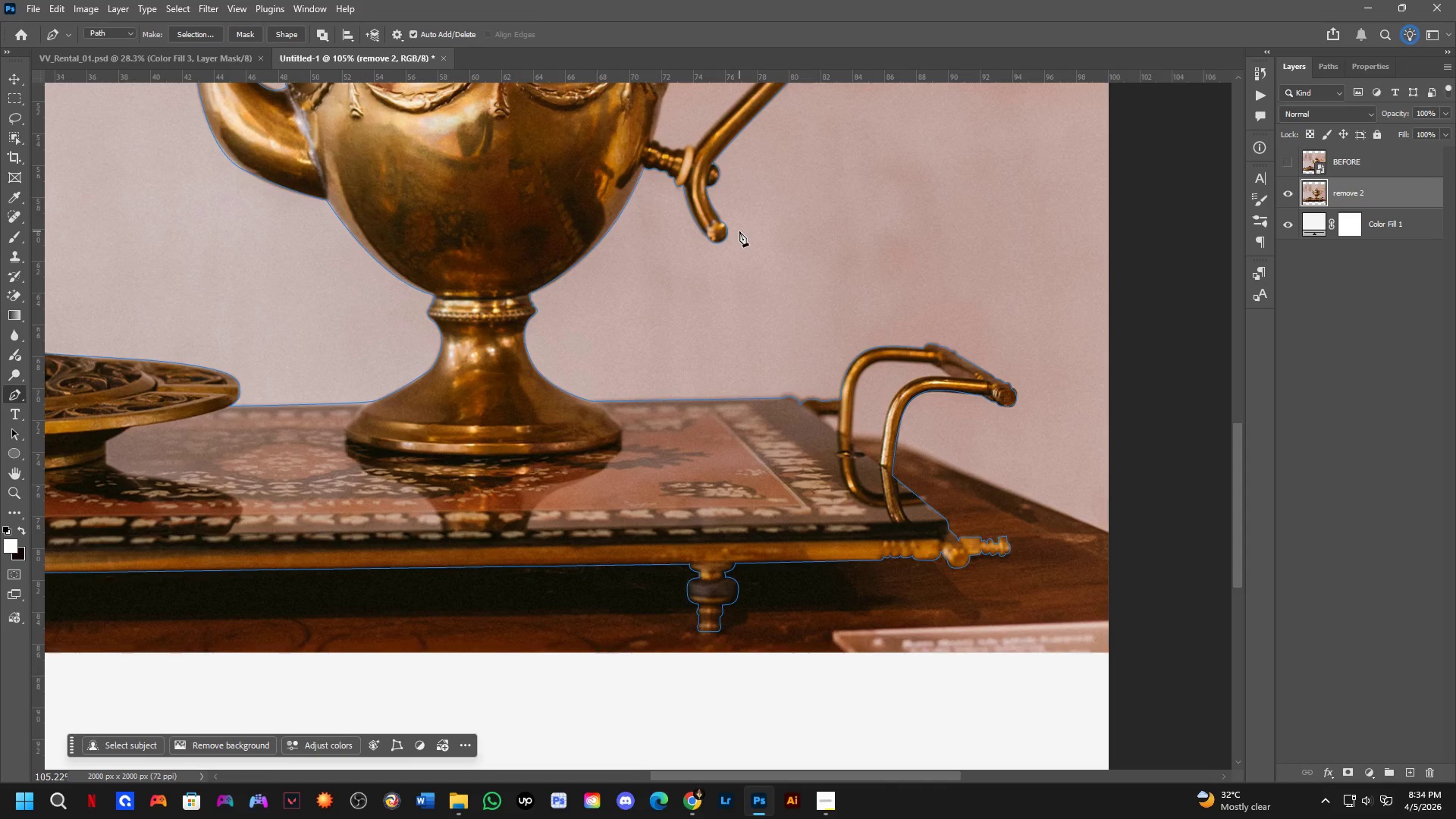 
scroll: coordinate [806, 378], scroll_direction: up, amount: 8.0
 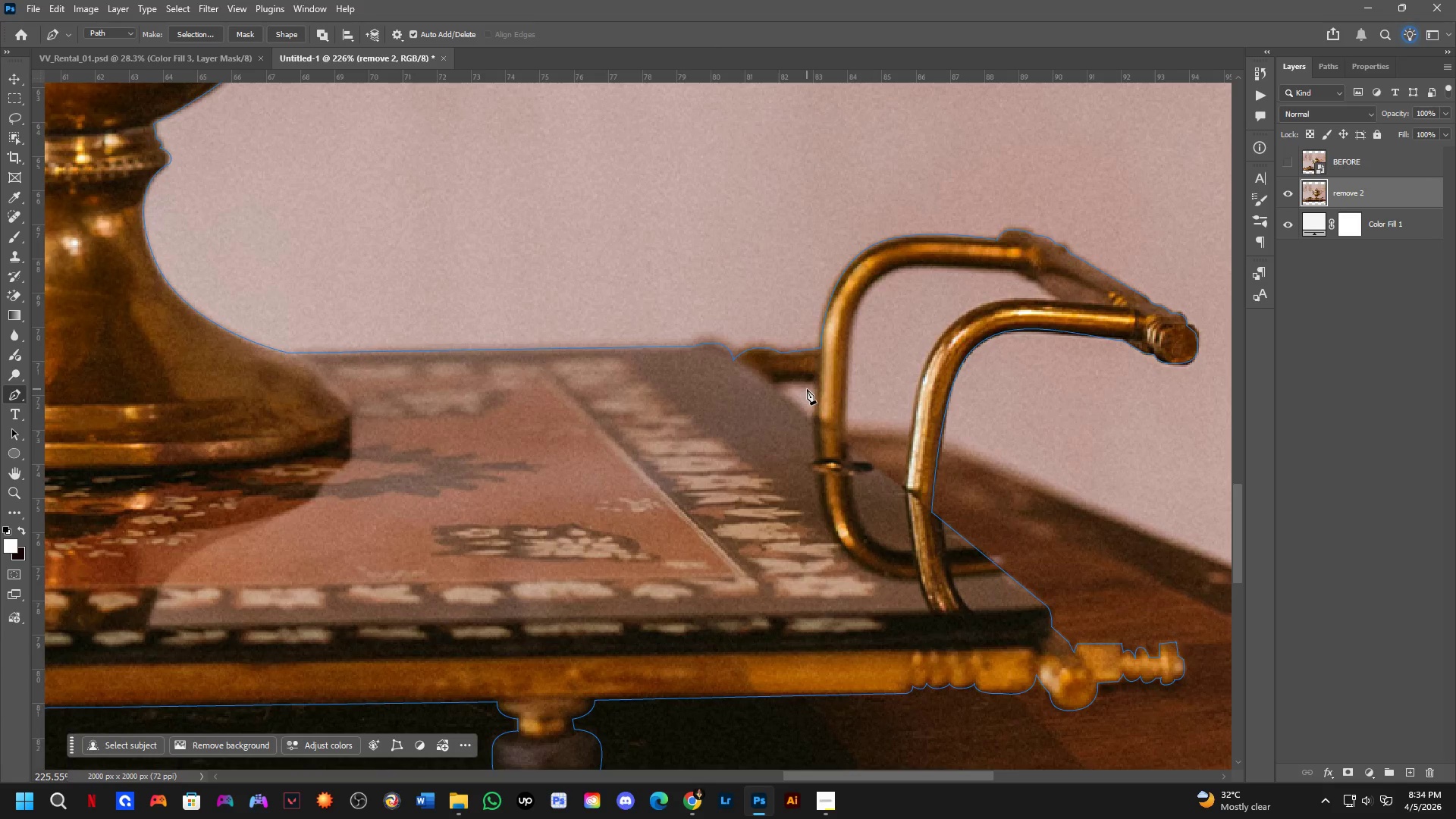 
hold_key(key=Space, duration=0.45)
 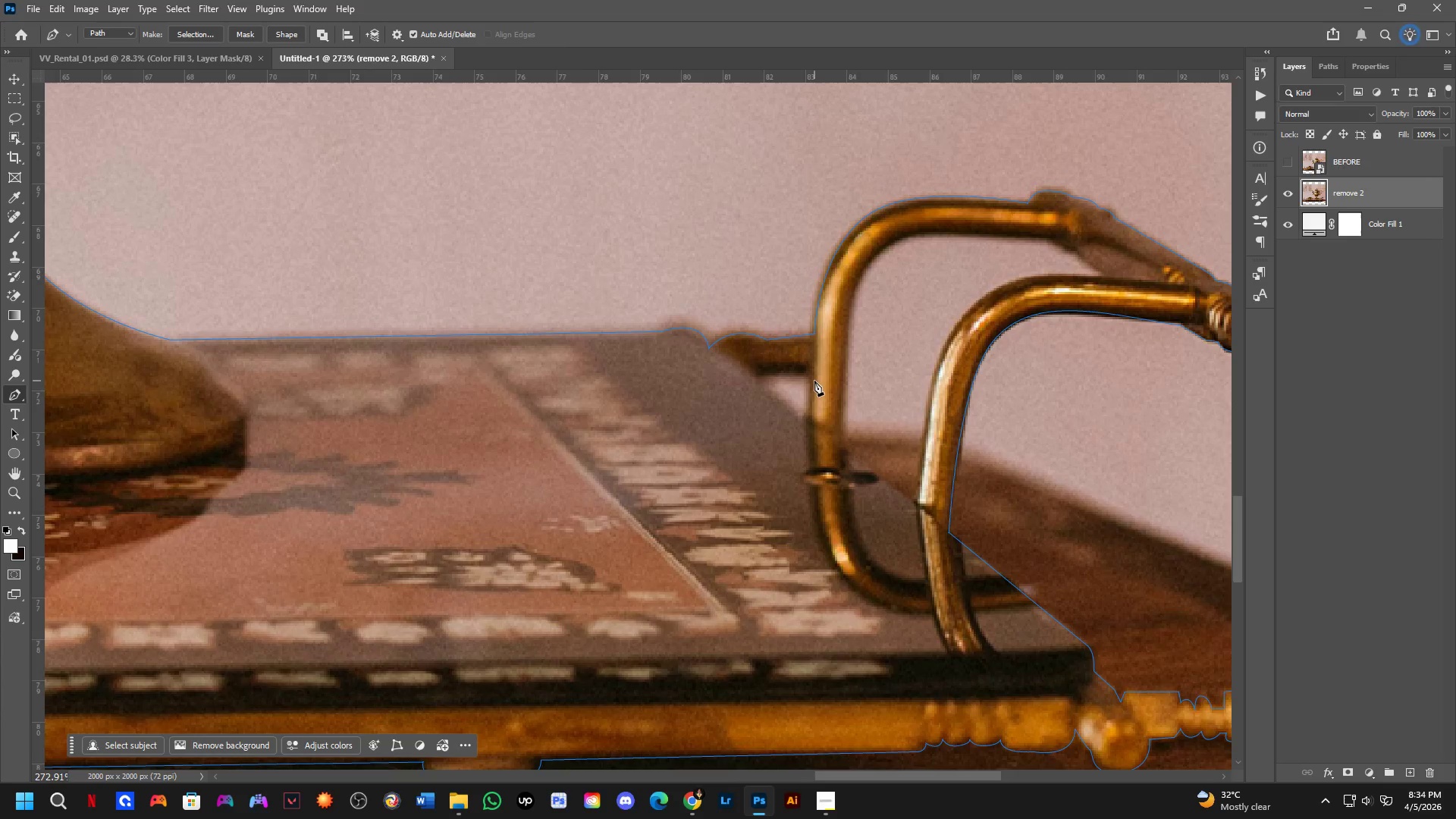 
scroll: coordinate [809, 391], scroll_direction: up, amount: 2.0
 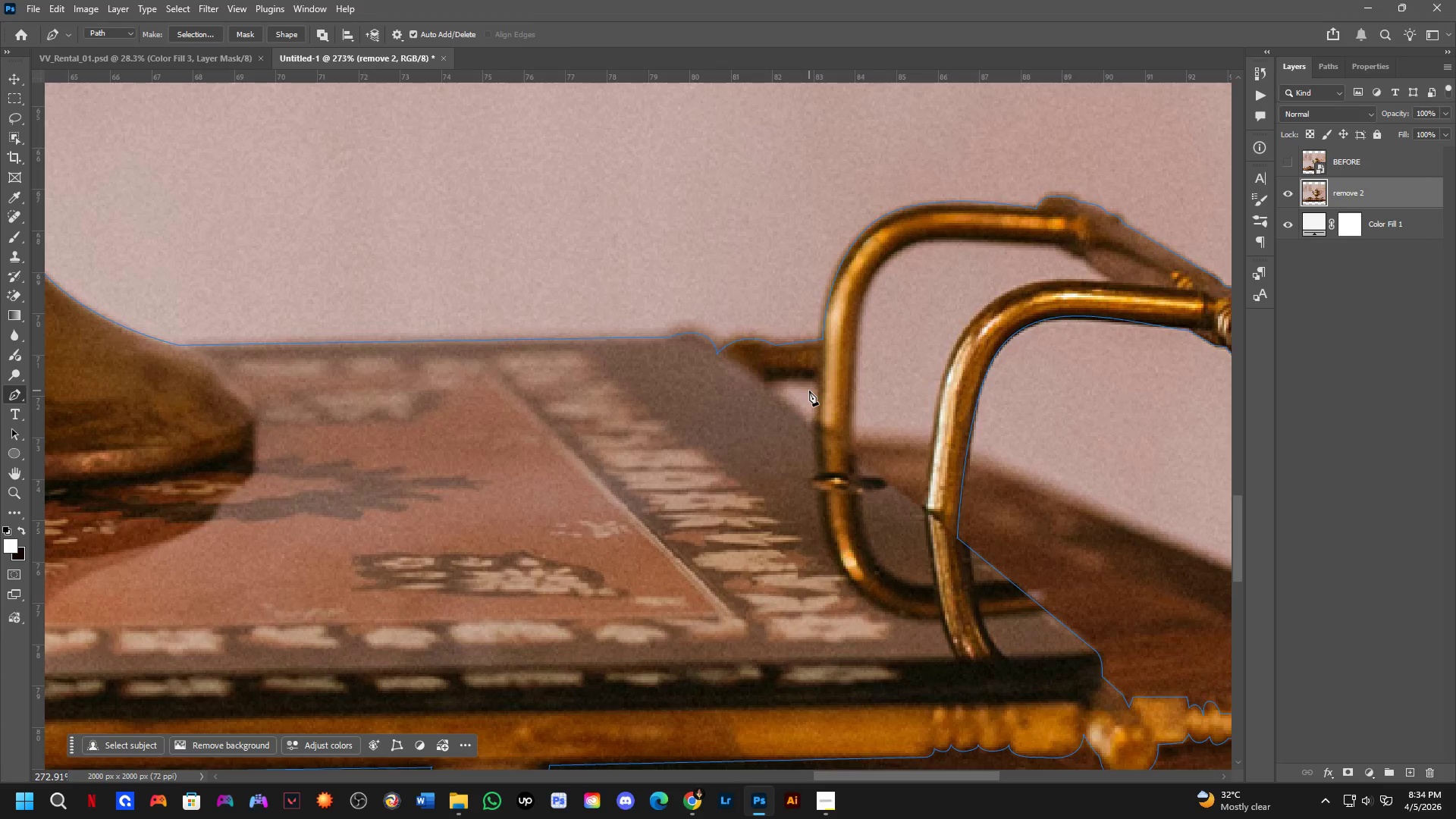 
left_click_drag(start_coordinate=[825, 386], to_coordinate=[817, 381])
 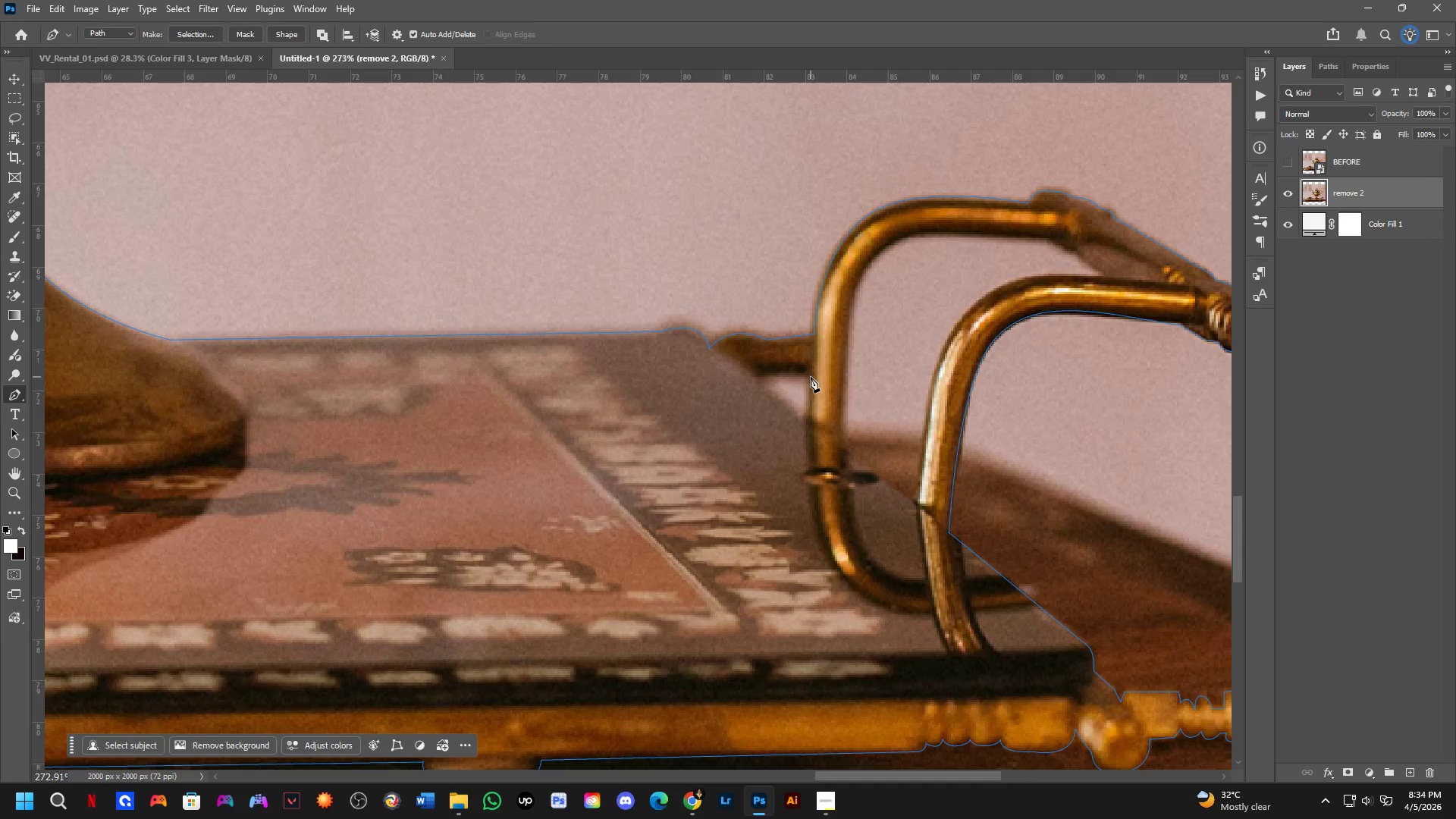 
wait(5.3)
 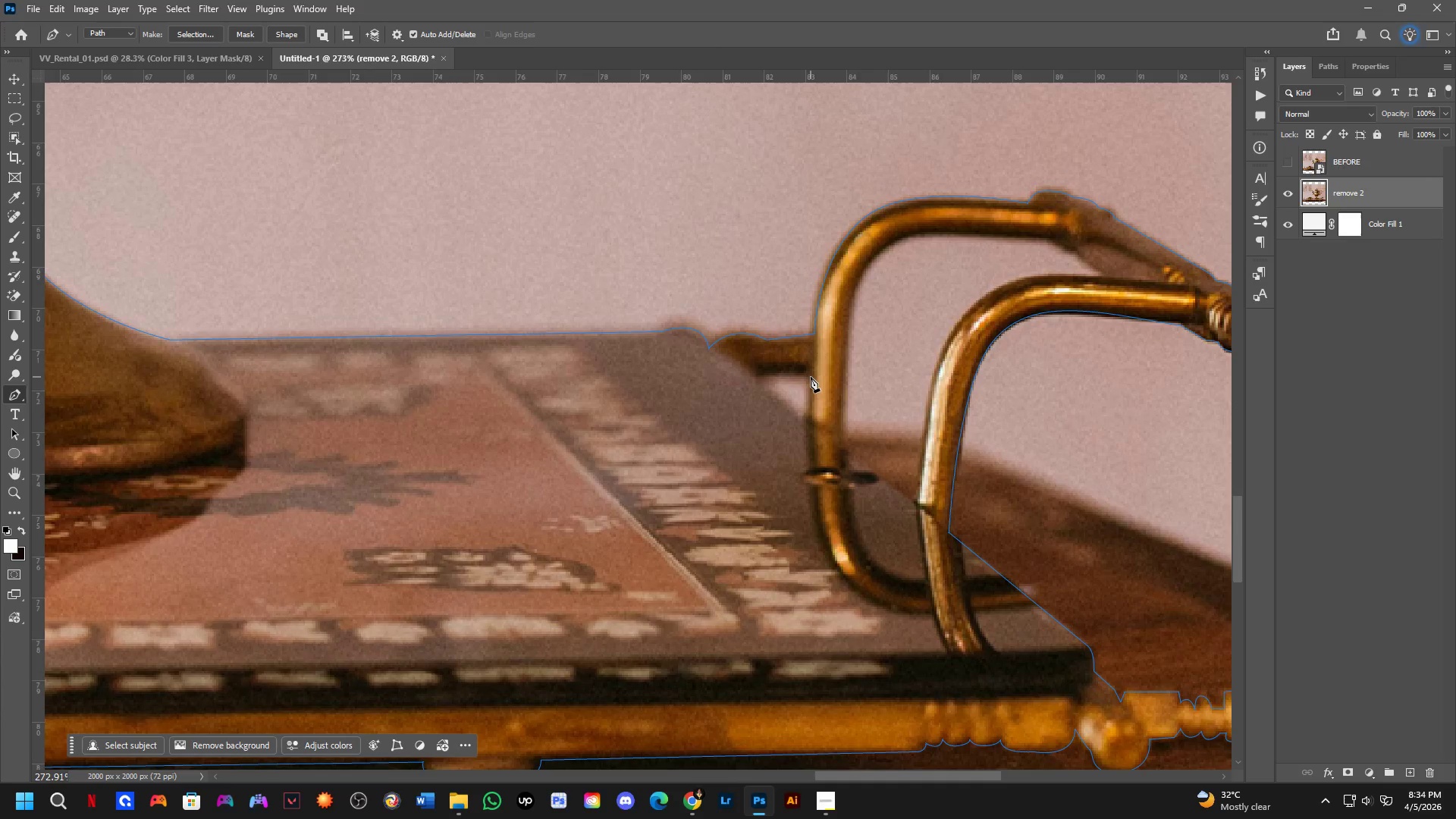 
scroll: coordinate [791, 391], scroll_direction: up, amount: 4.0
 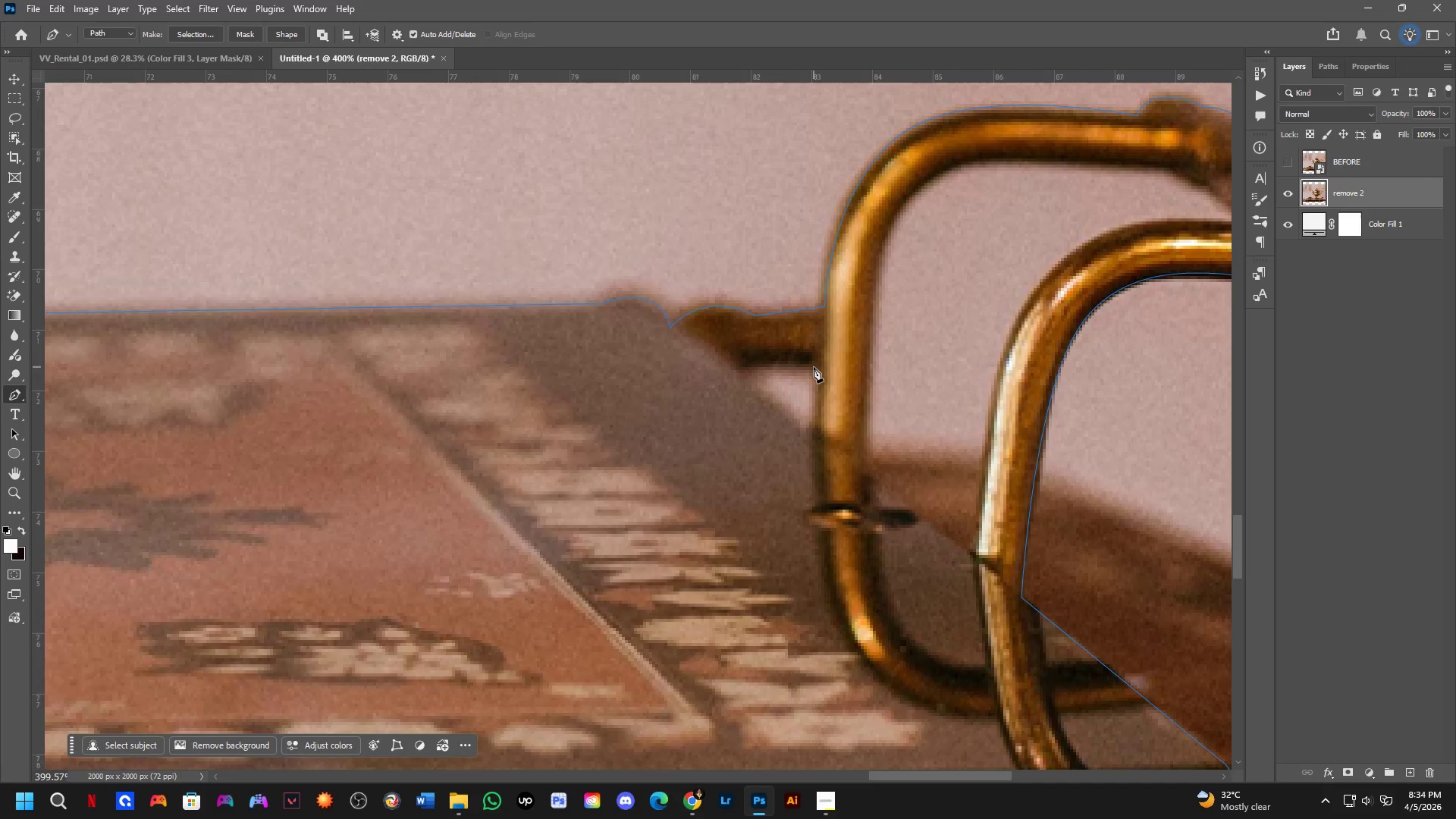 
left_click([814, 364])
 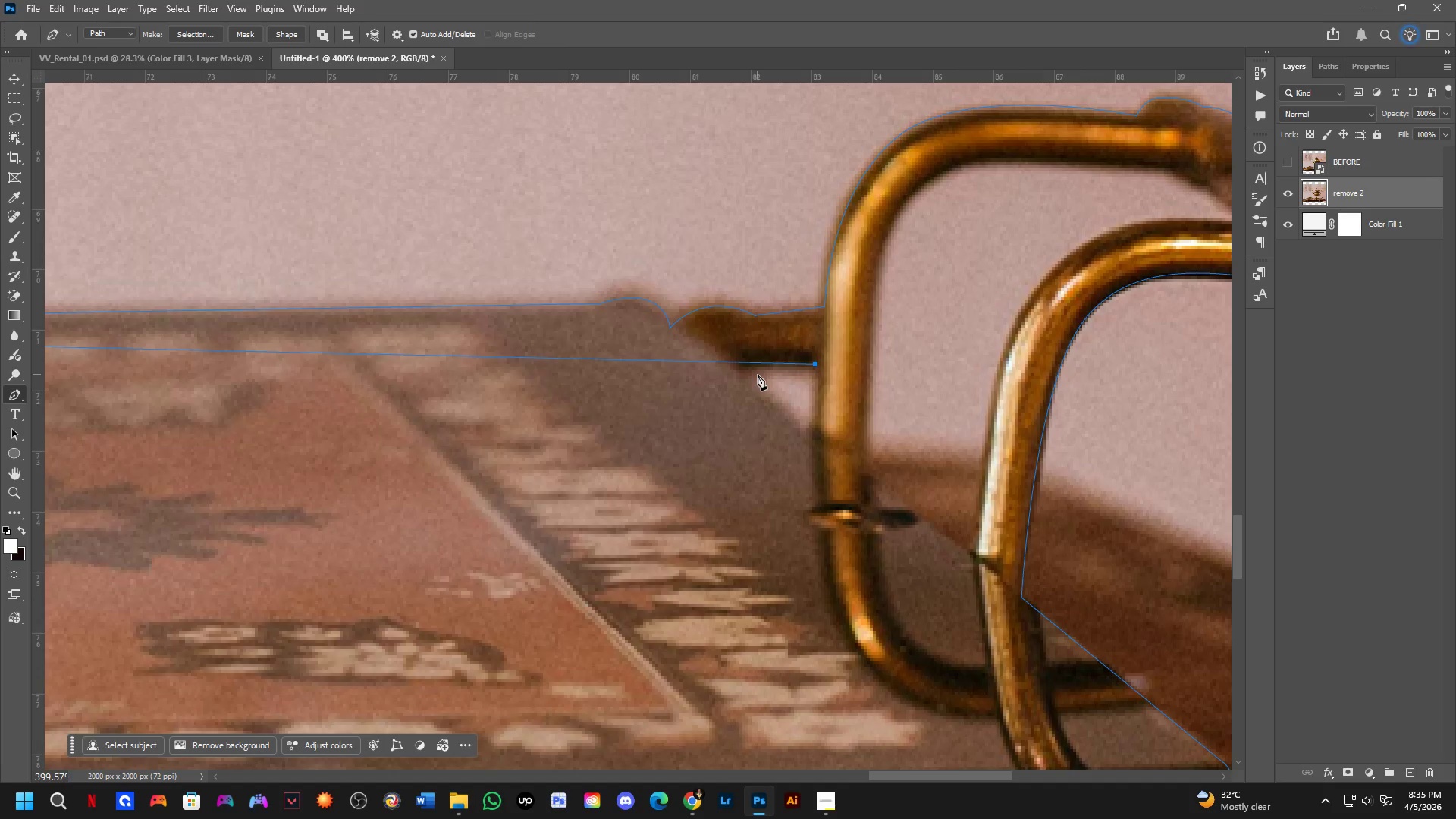 
key(Control+ControlLeft)
 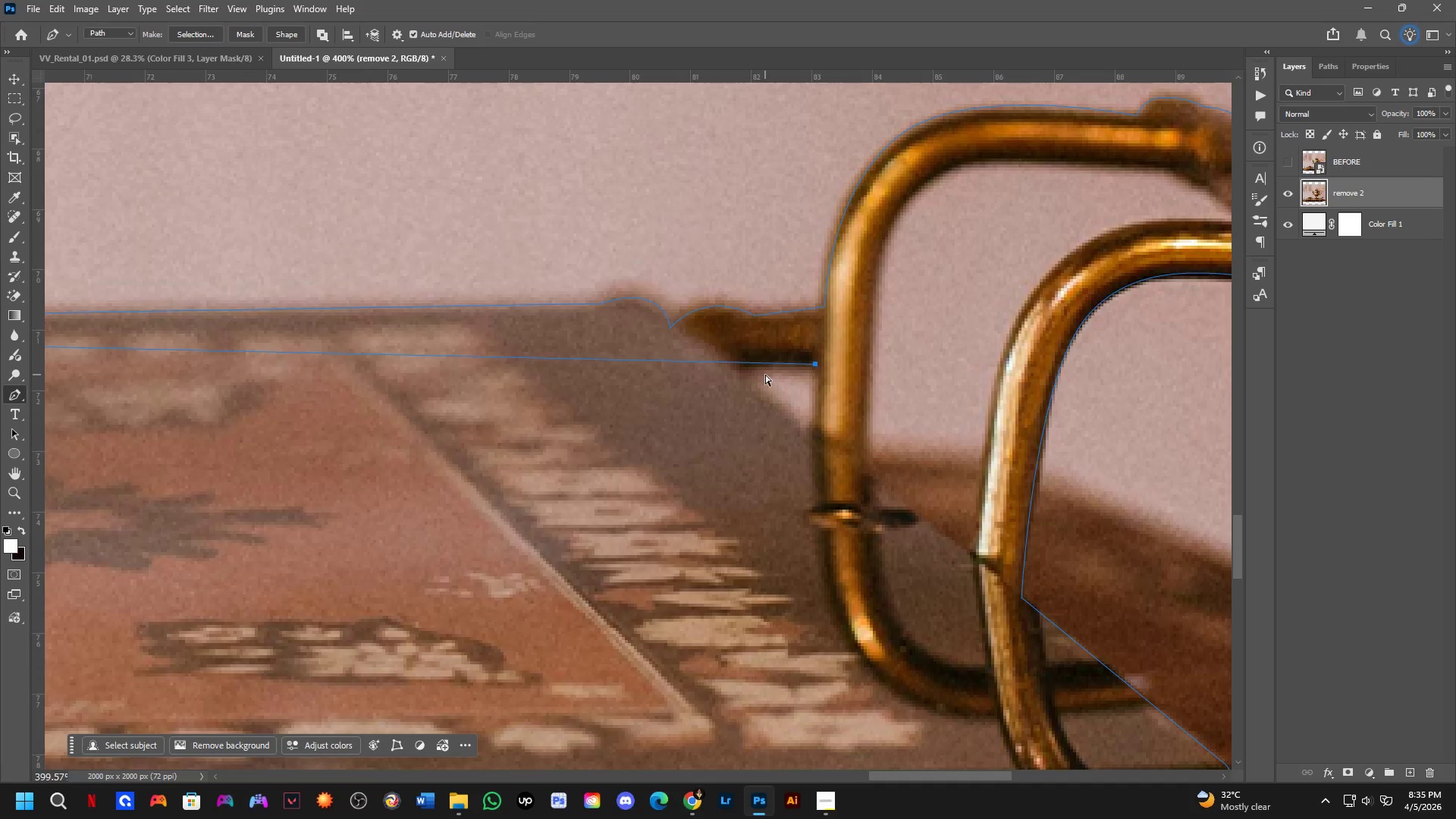 
key(Control+Z)
 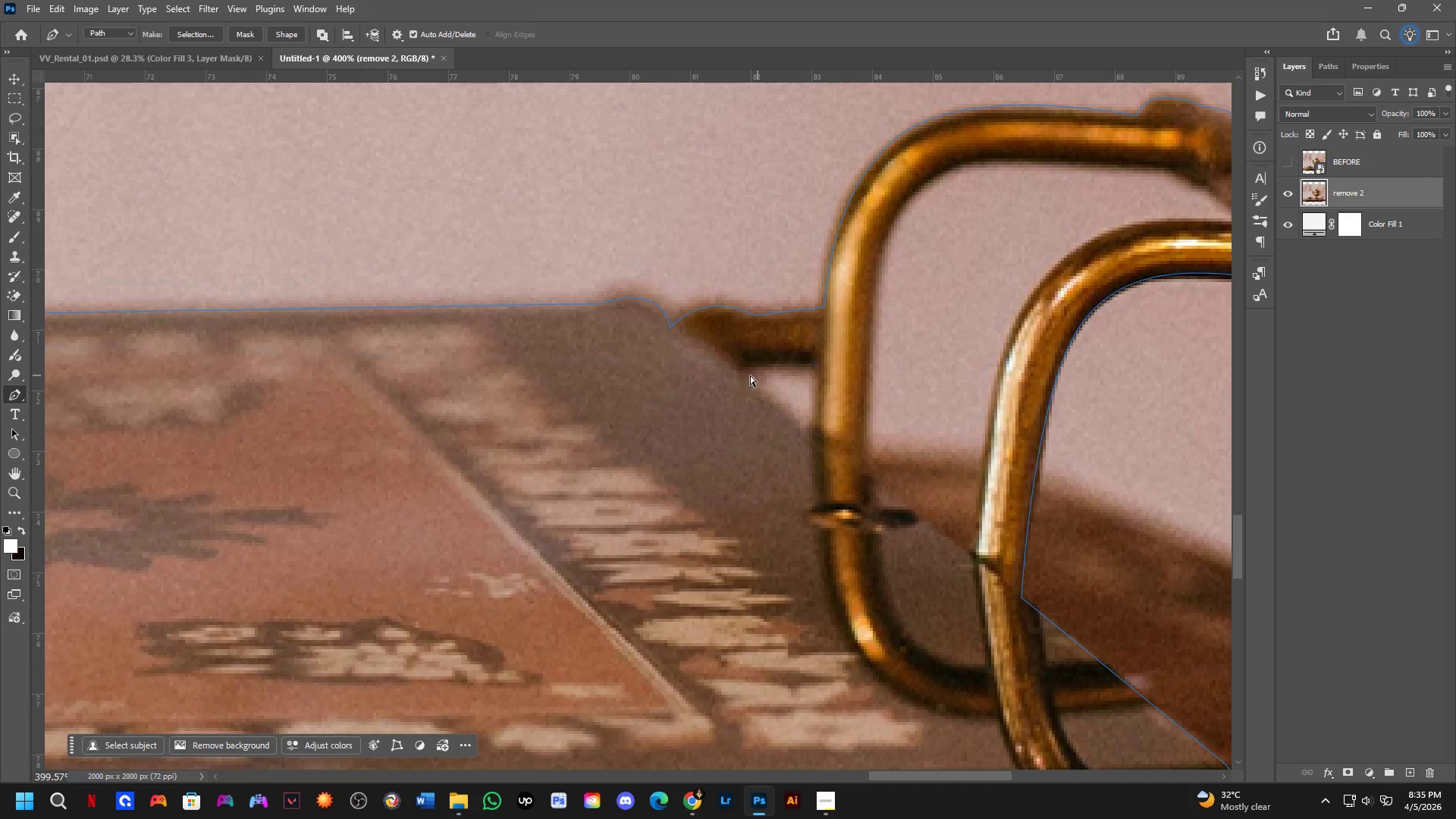 
hold_key(key=Space, duration=0.5)
 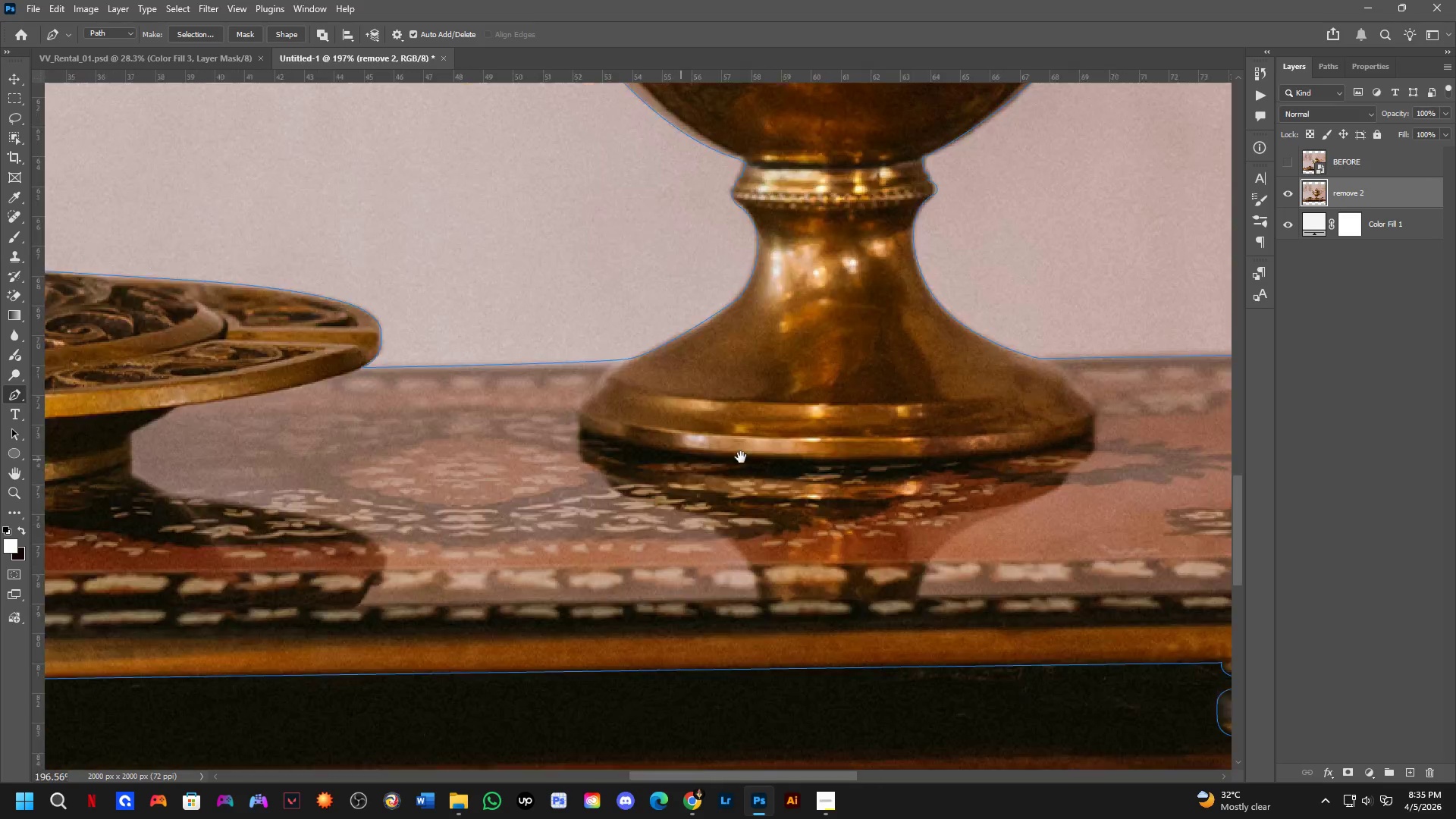 
left_click_drag(start_coordinate=[456, 451], to_coordinate=[1017, 475])
 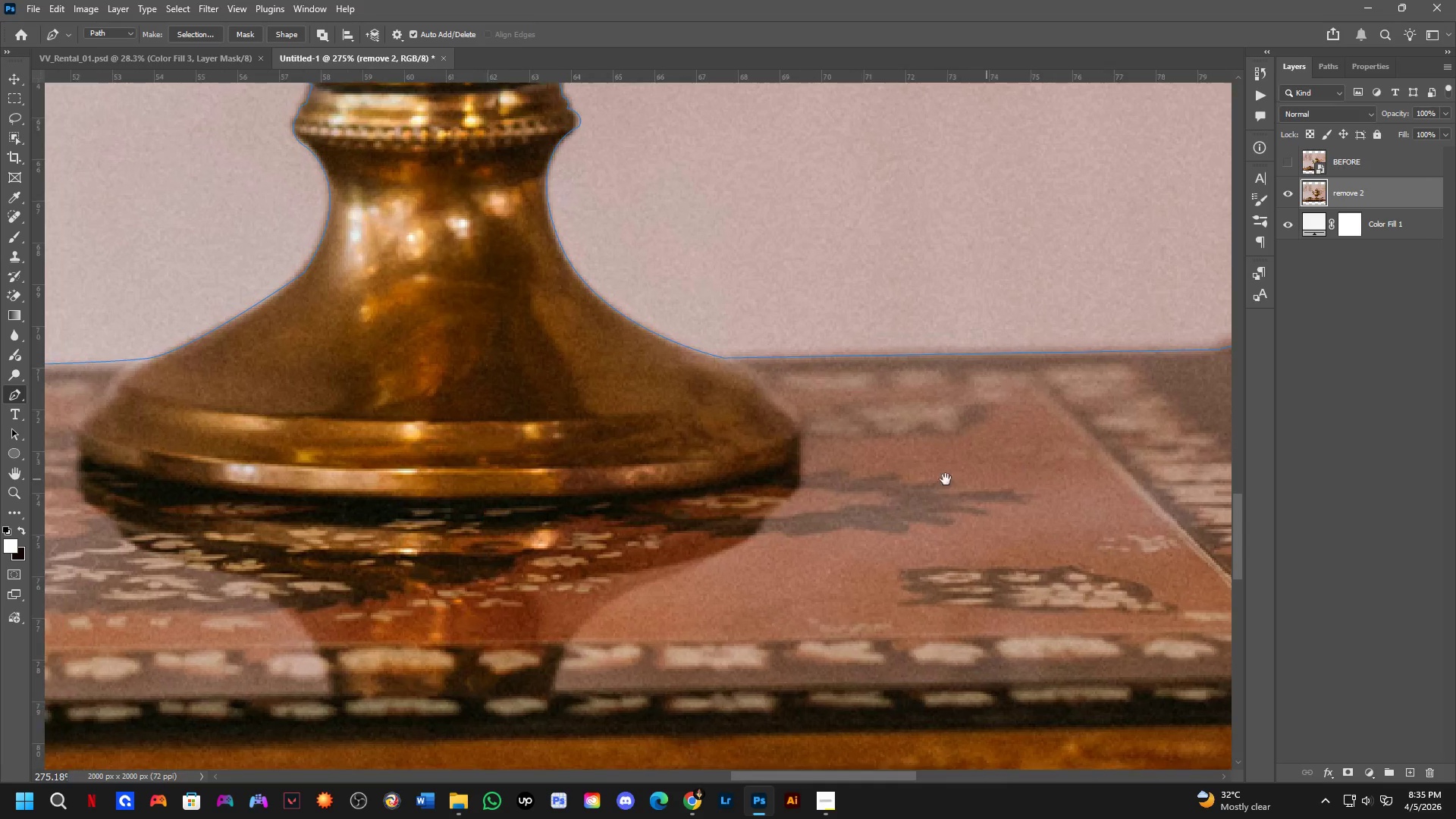 
scroll: coordinate [735, 381], scroll_direction: down, amount: 4.0
 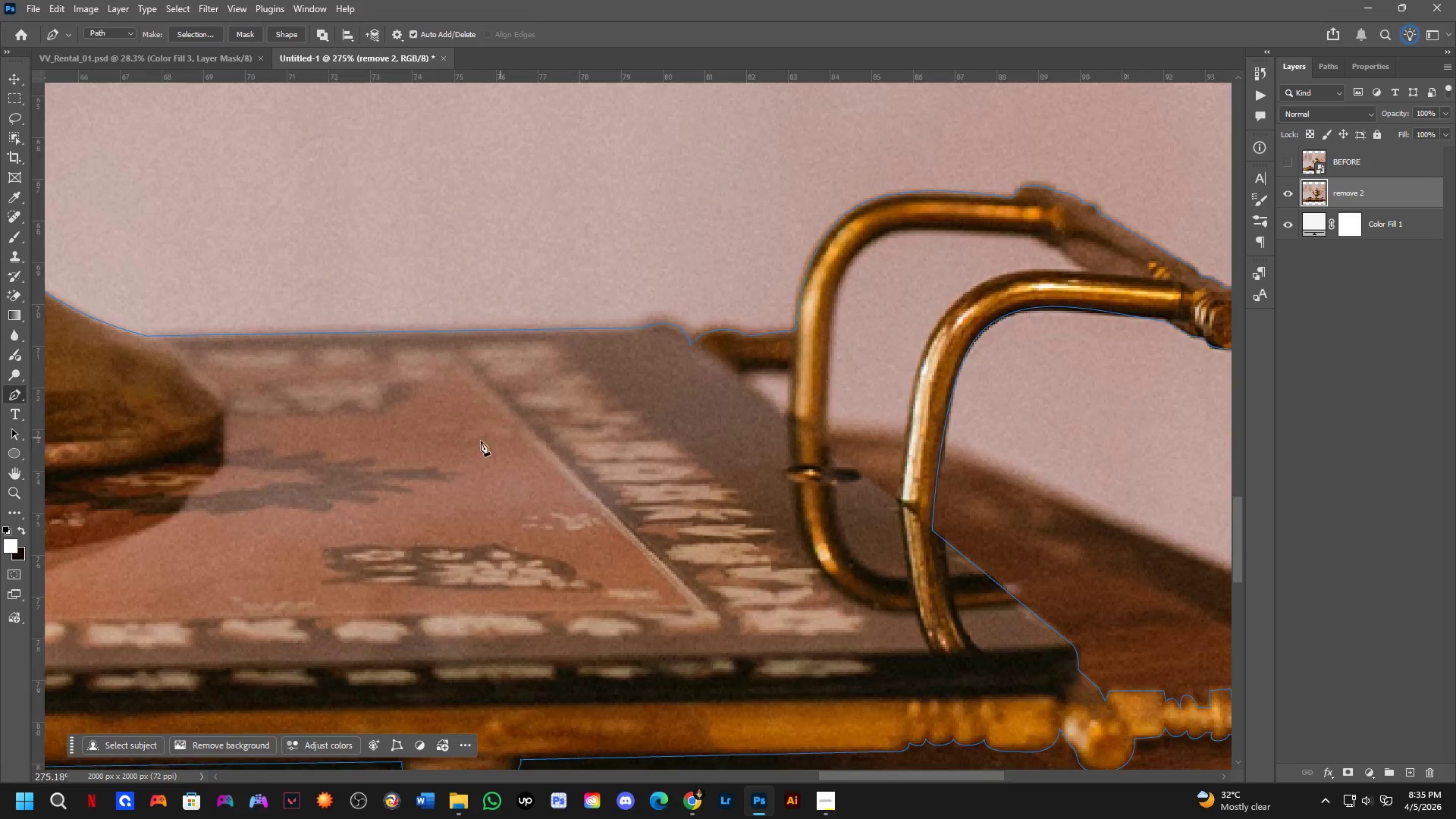 
hold_key(key=Space, duration=0.53)
 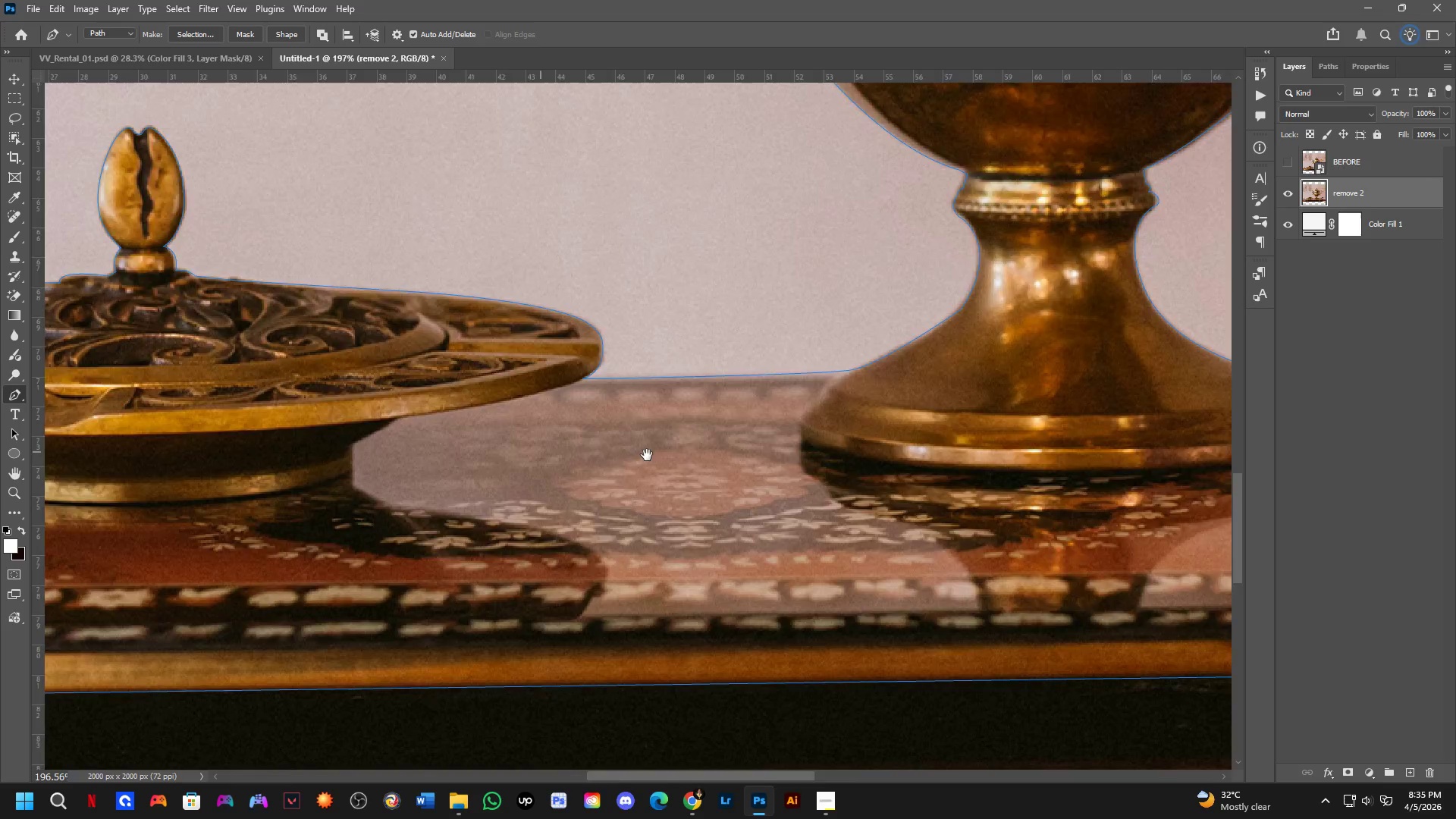 
left_click_drag(start_coordinate=[291, 475], to_coordinate=[780, 454])
 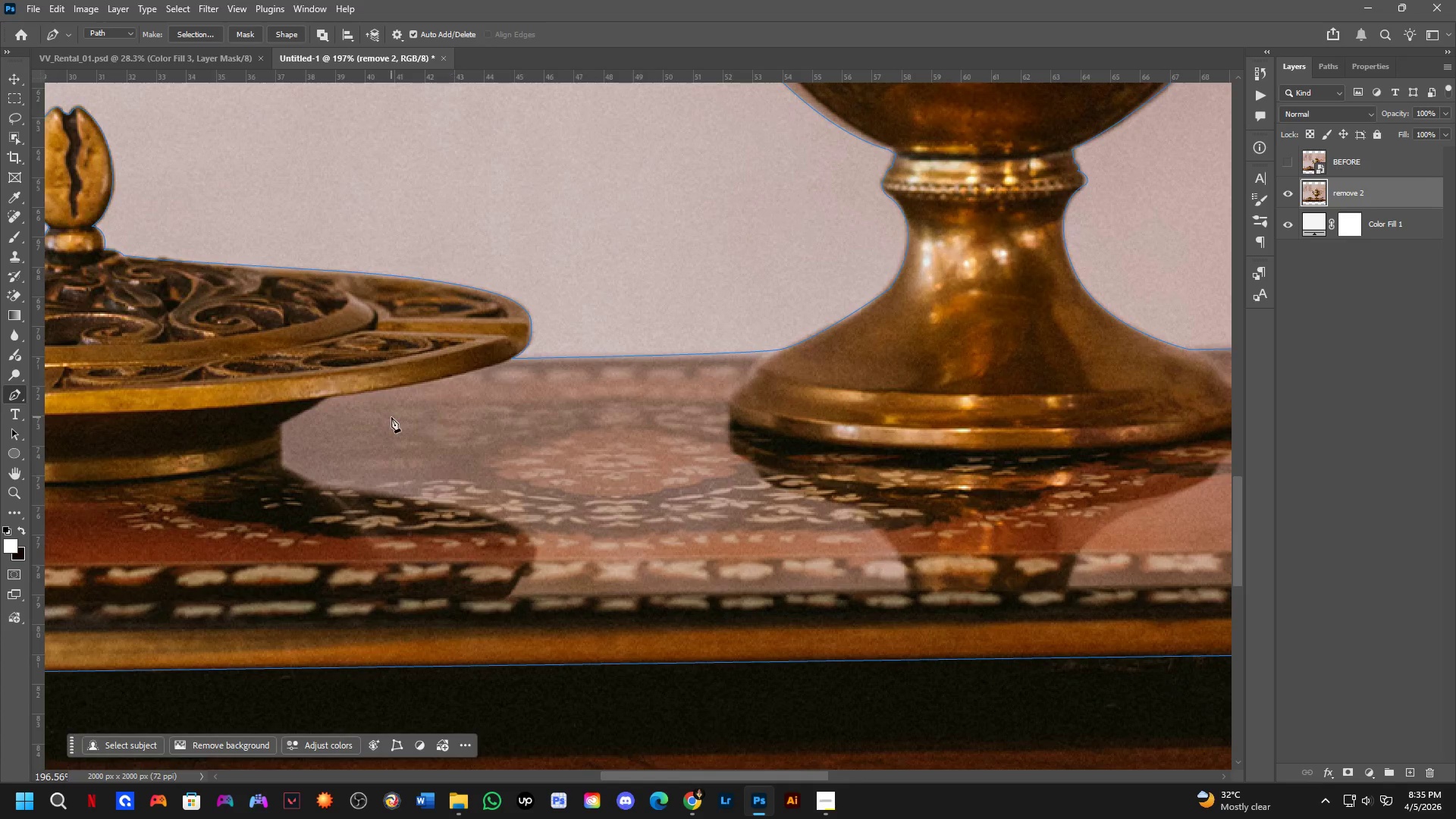 
scroll: coordinate [434, 427], scroll_direction: down, amount: 4.0
 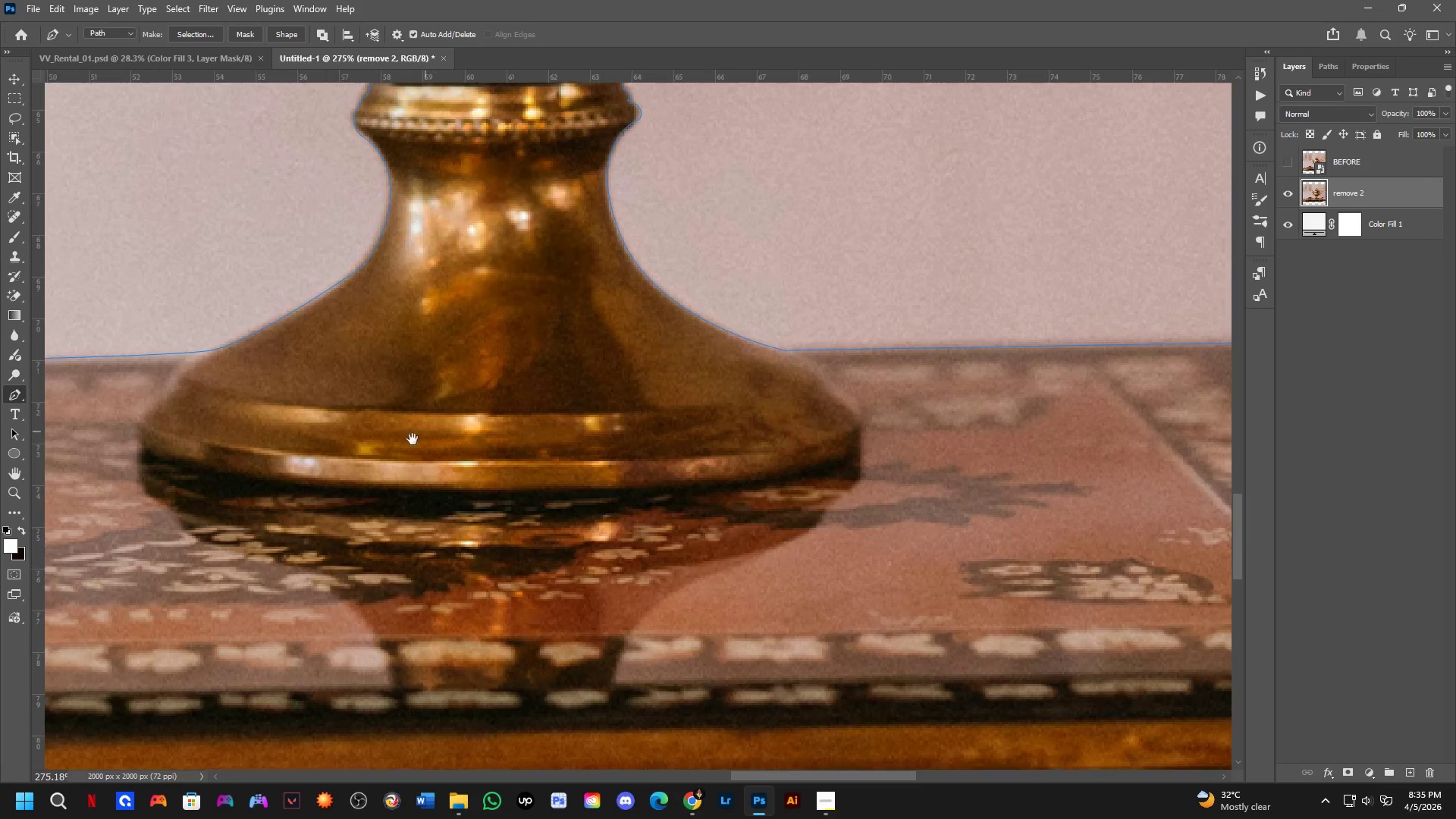 
hold_key(key=Space, duration=0.58)
 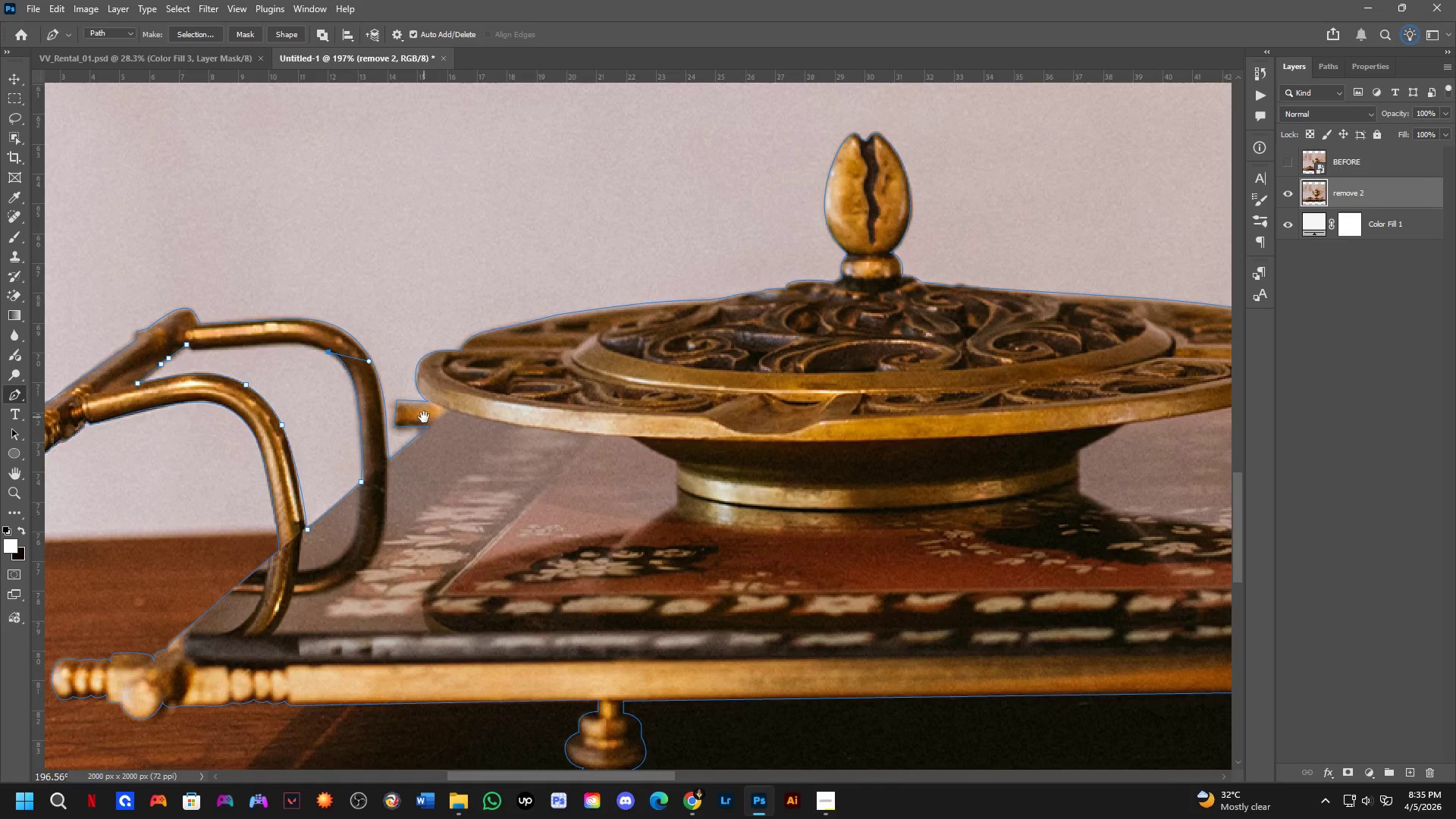 
left_click_drag(start_coordinate=[353, 422], to_coordinate=[999, 457])
 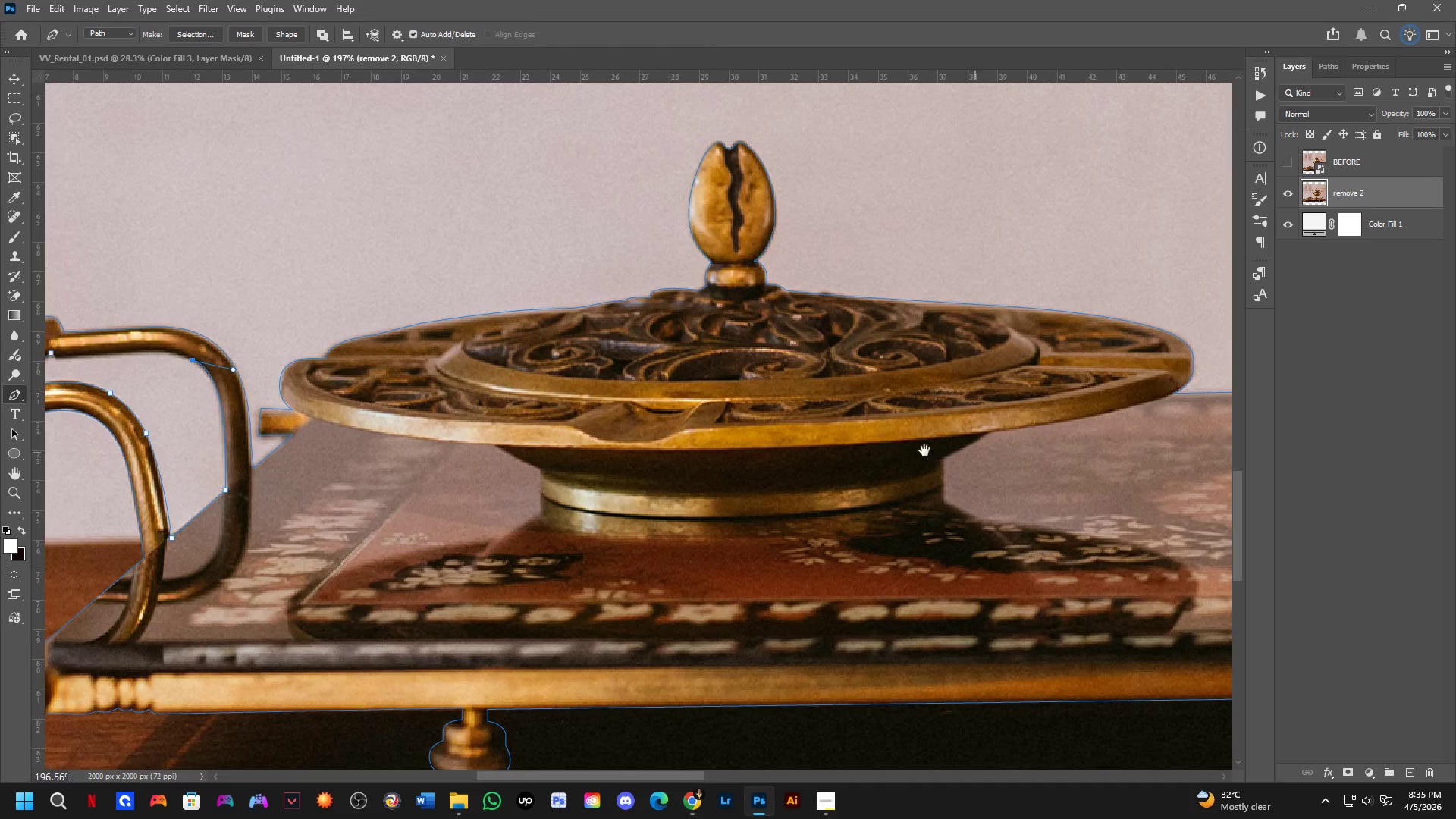 
hold_key(key=Space, duration=0.56)
 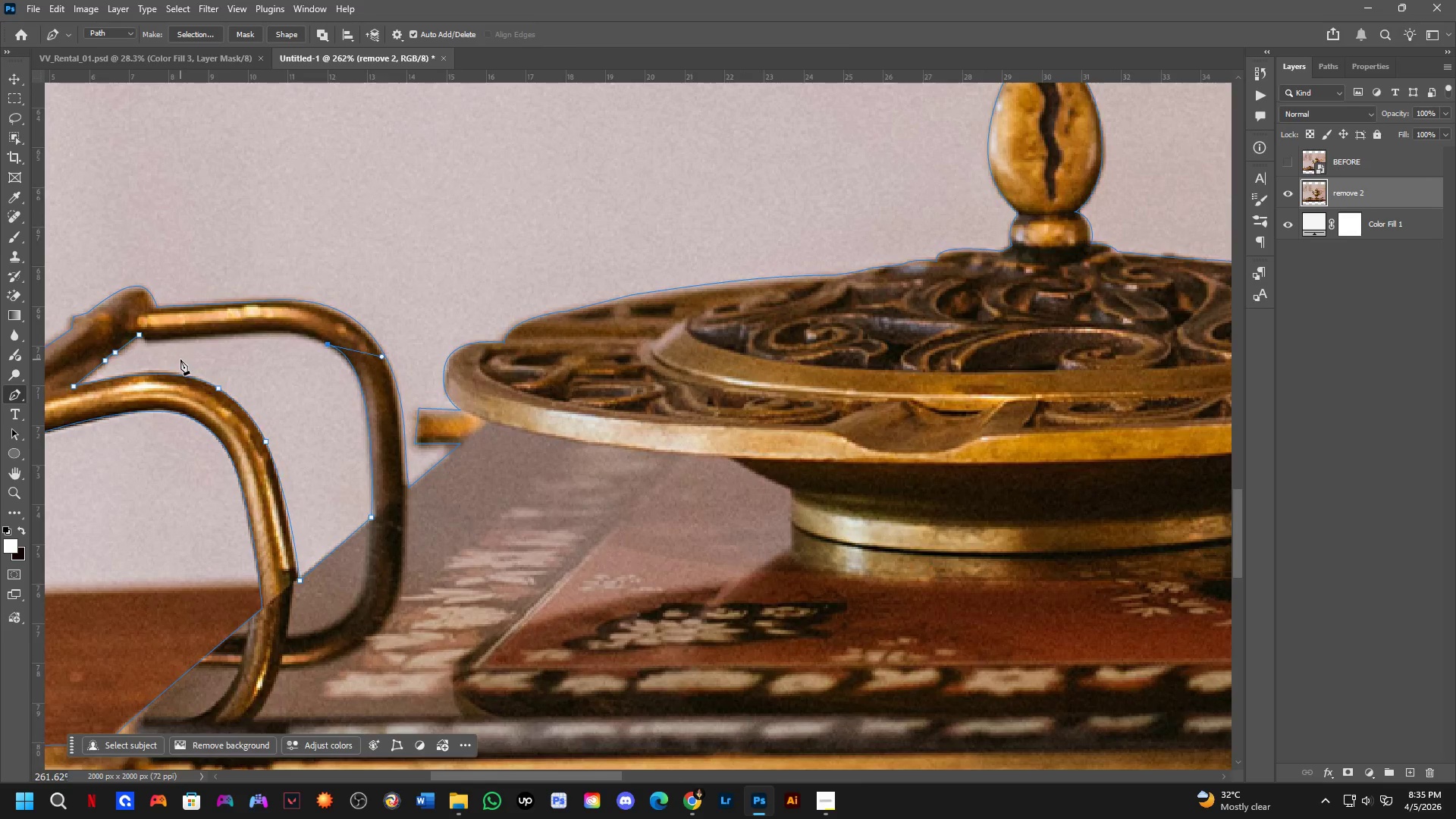 
left_click_drag(start_coordinate=[363, 425], to_coordinate=[424, 417])
 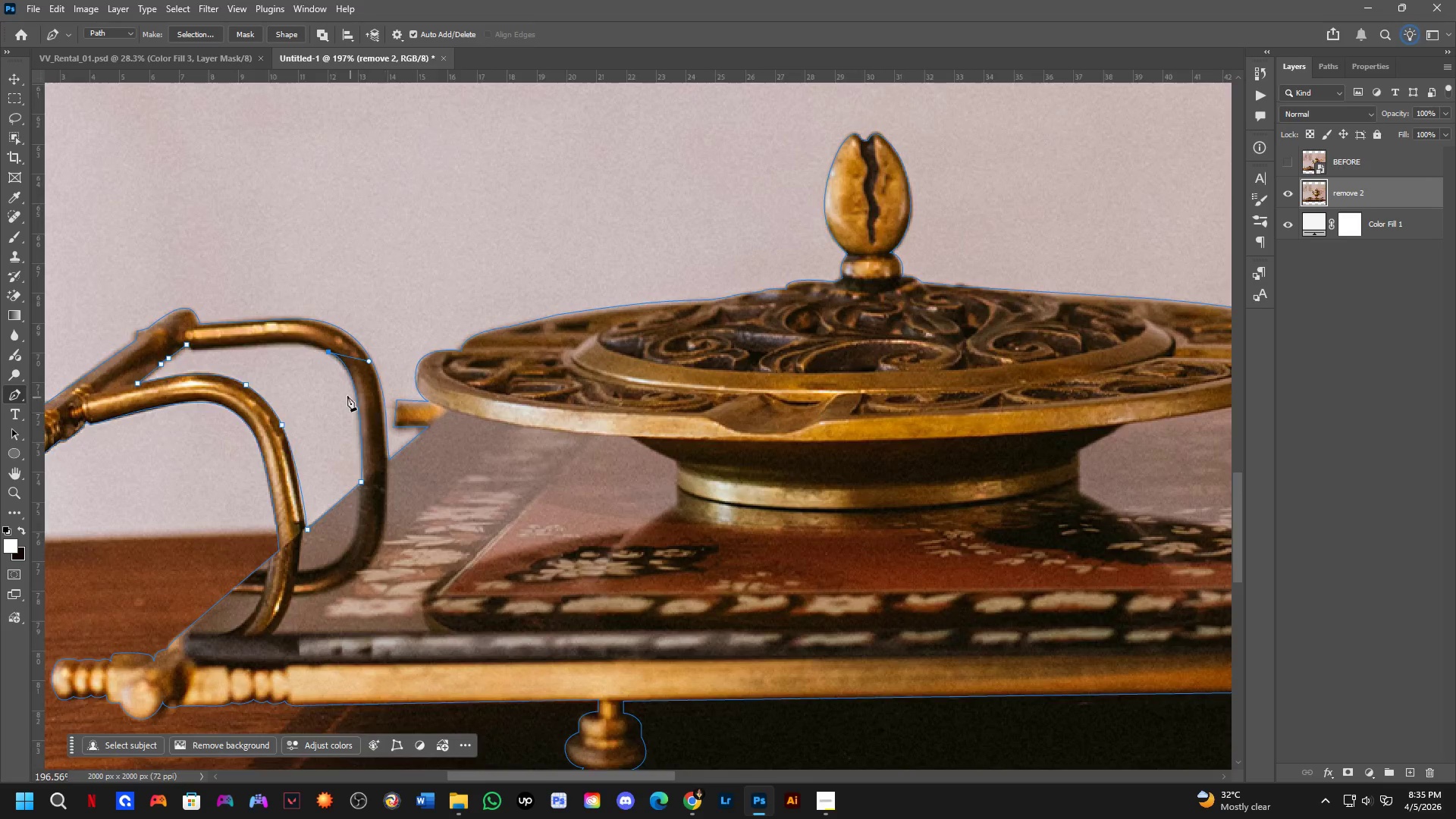 
hold_key(key=Space, duration=0.45)
 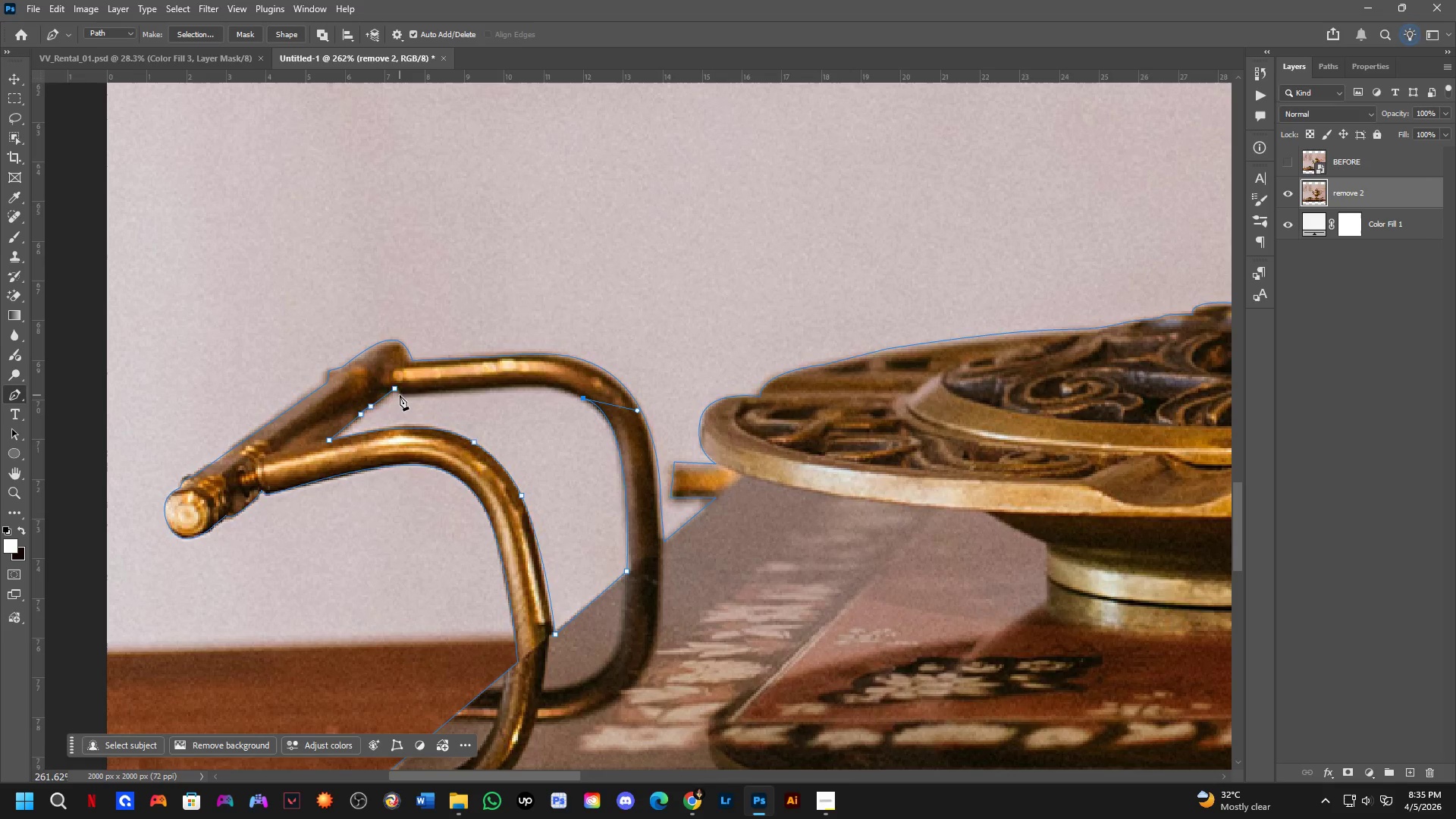 
left_click_drag(start_coordinate=[180, 359], to_coordinate=[428, 412])
 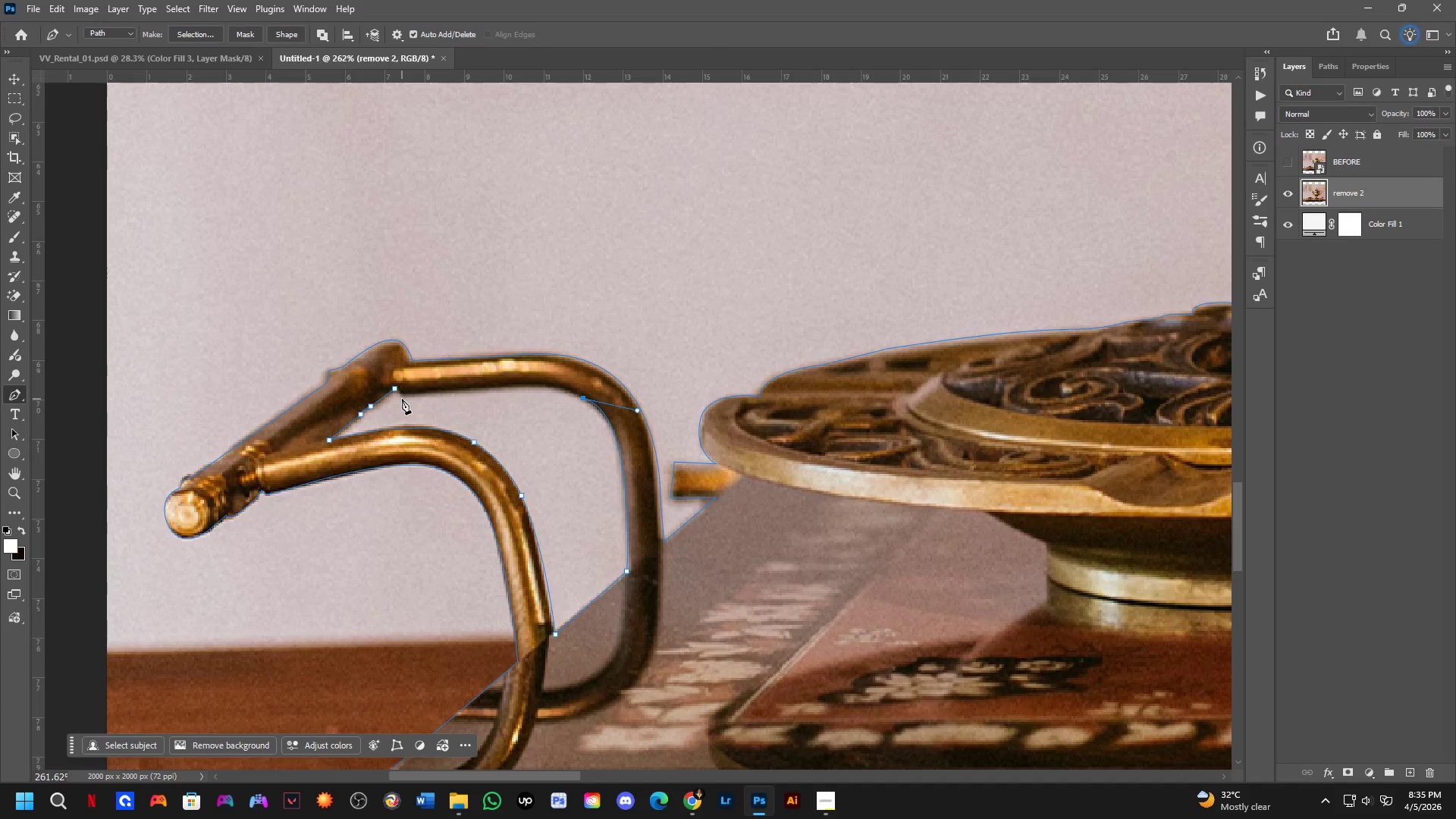 
scroll: coordinate [322, 366], scroll_direction: up, amount: 3.0
 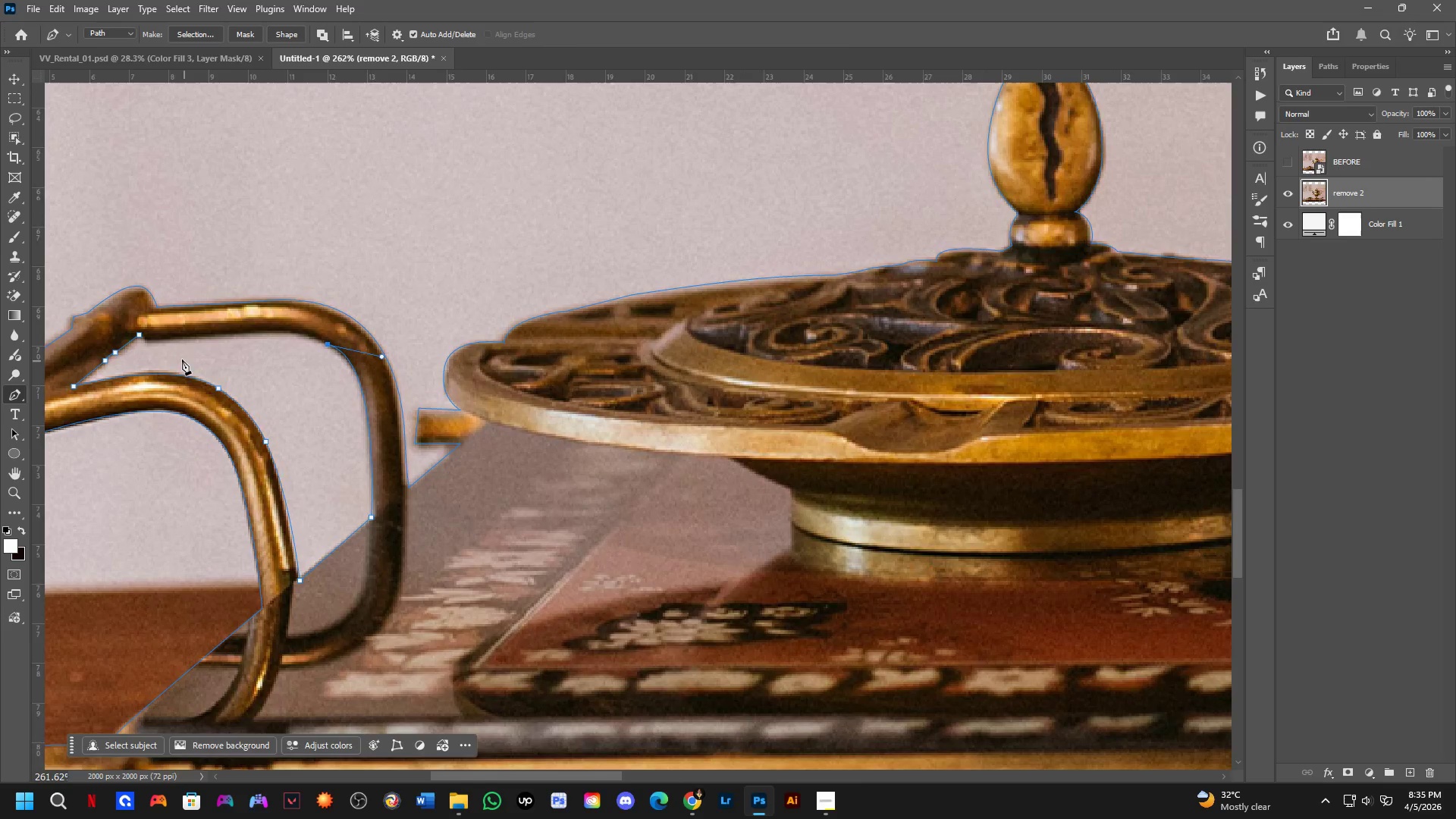 
wait(9.36)
 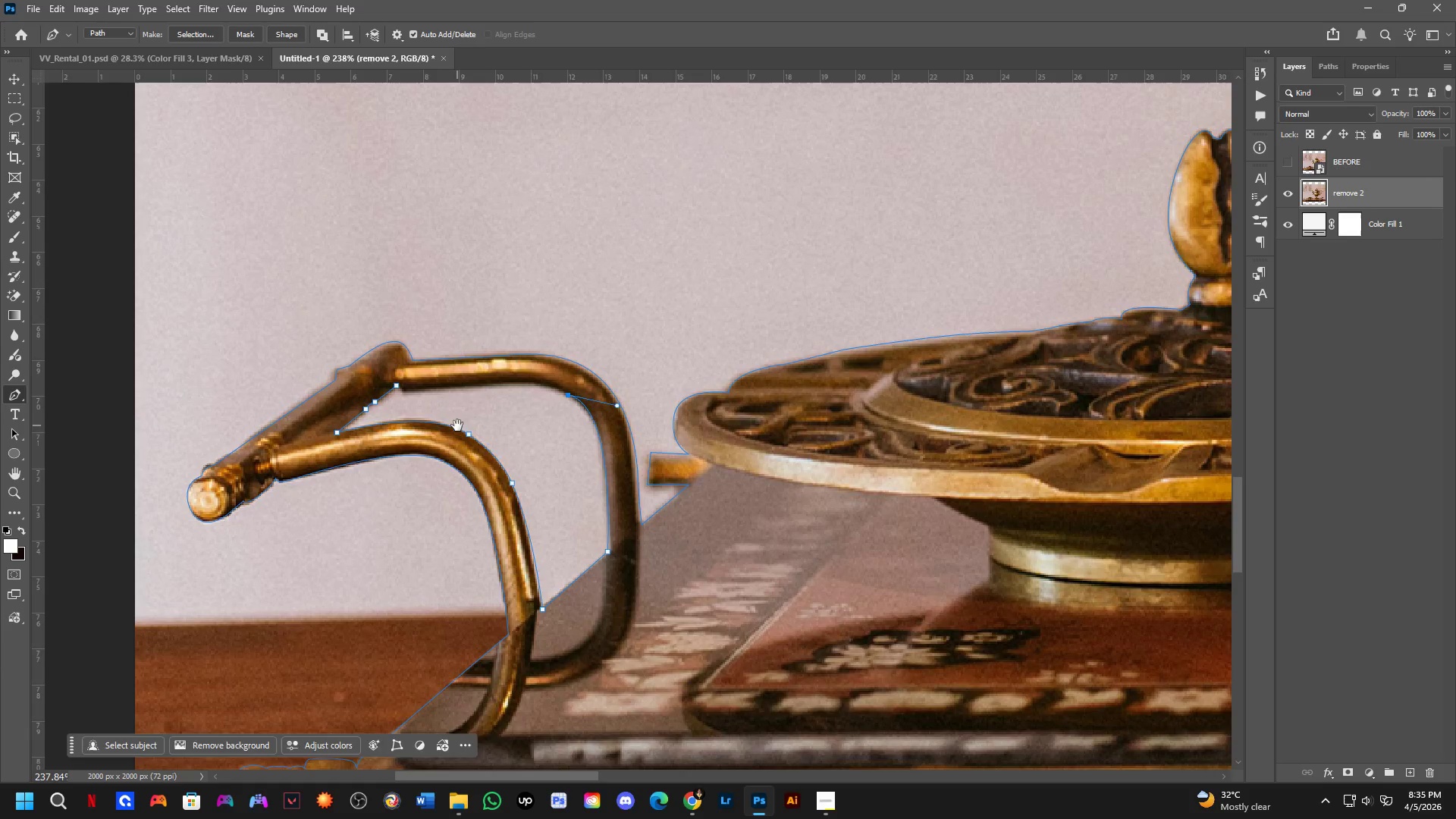 
hold_key(key=Space, duration=0.47)
 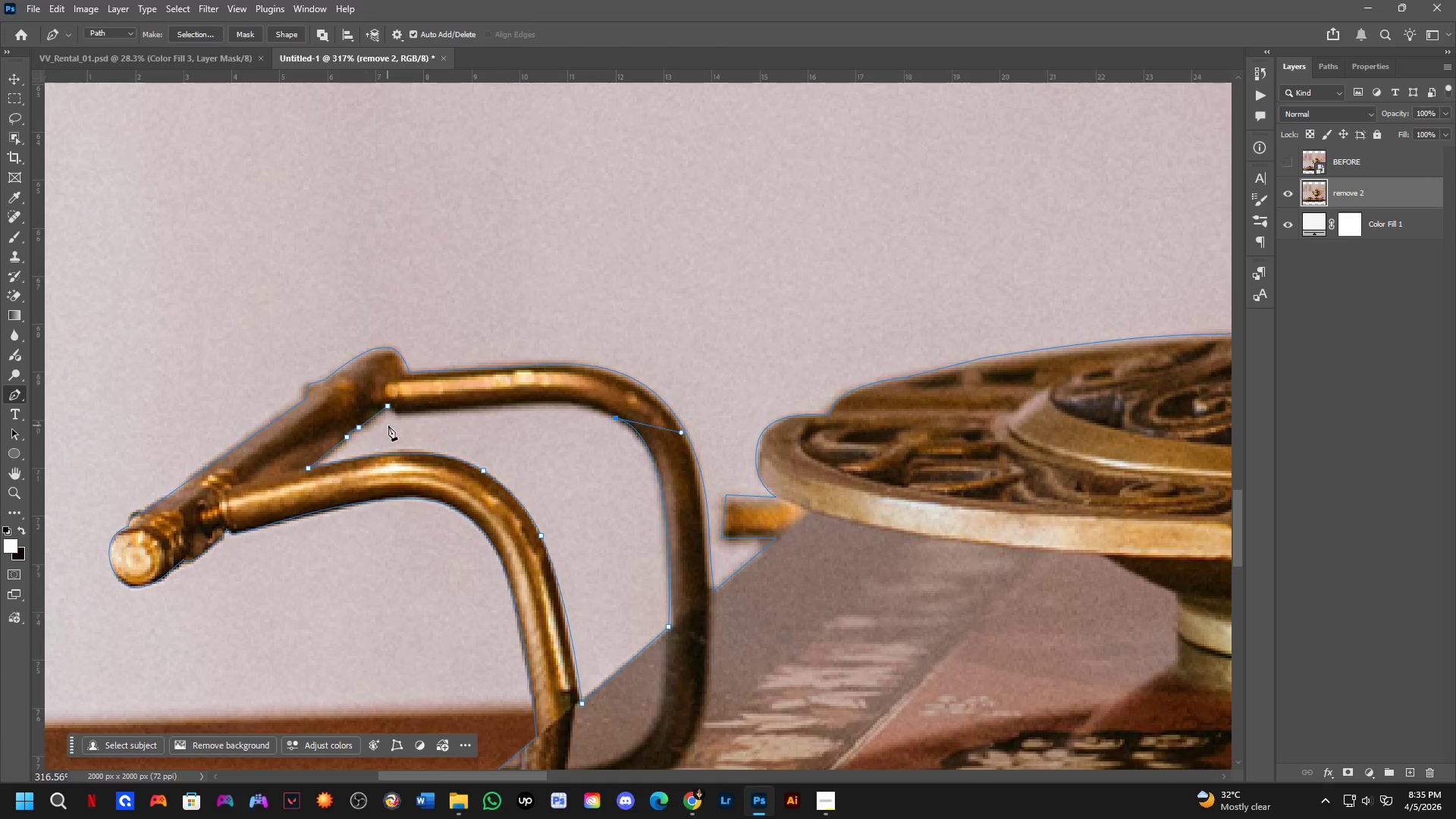 
left_click_drag(start_coordinate=[457, 425], to_coordinate=[476, 452])
 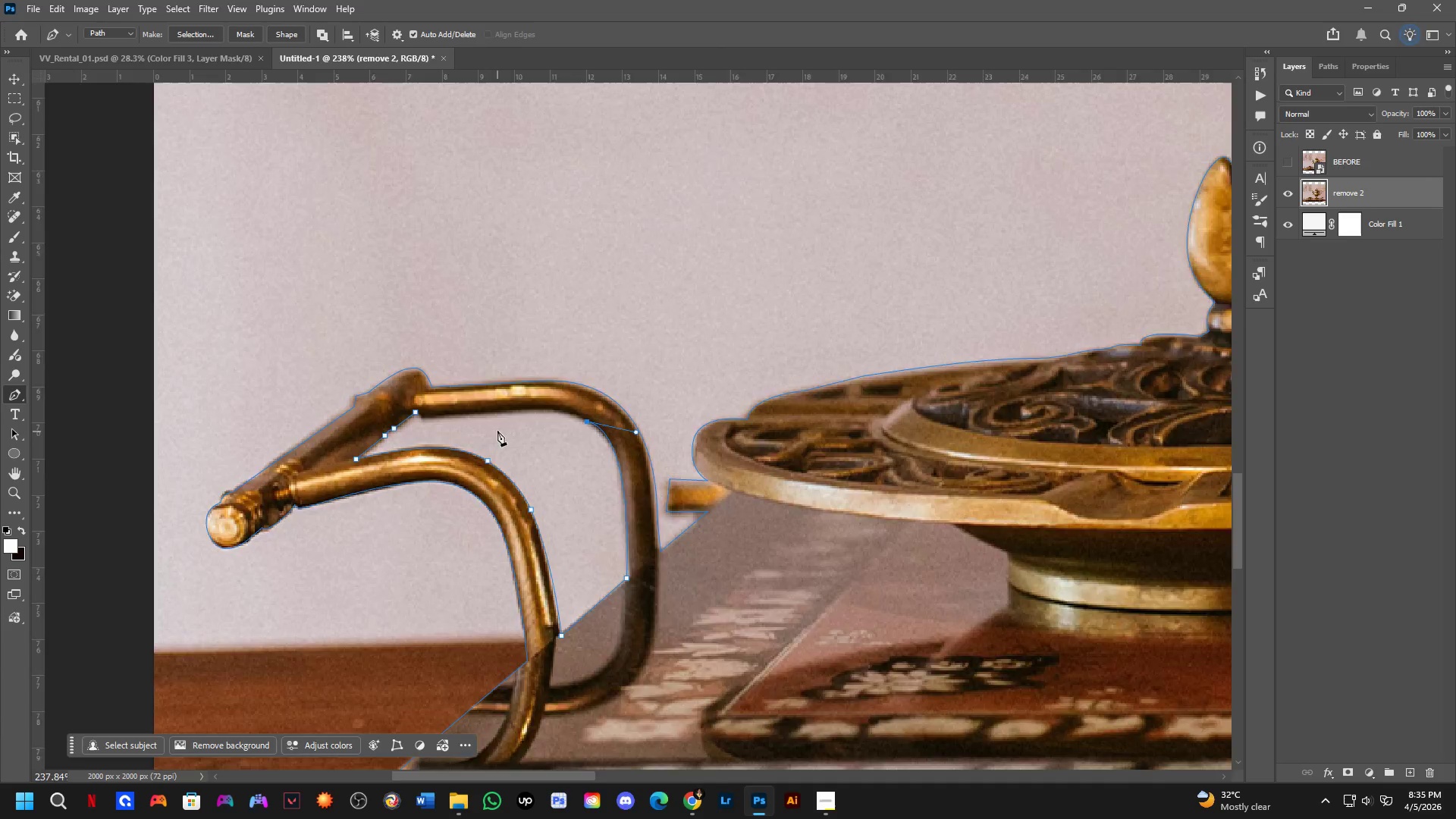 
scroll: coordinate [408, 361], scroll_direction: down, amount: 1.0
 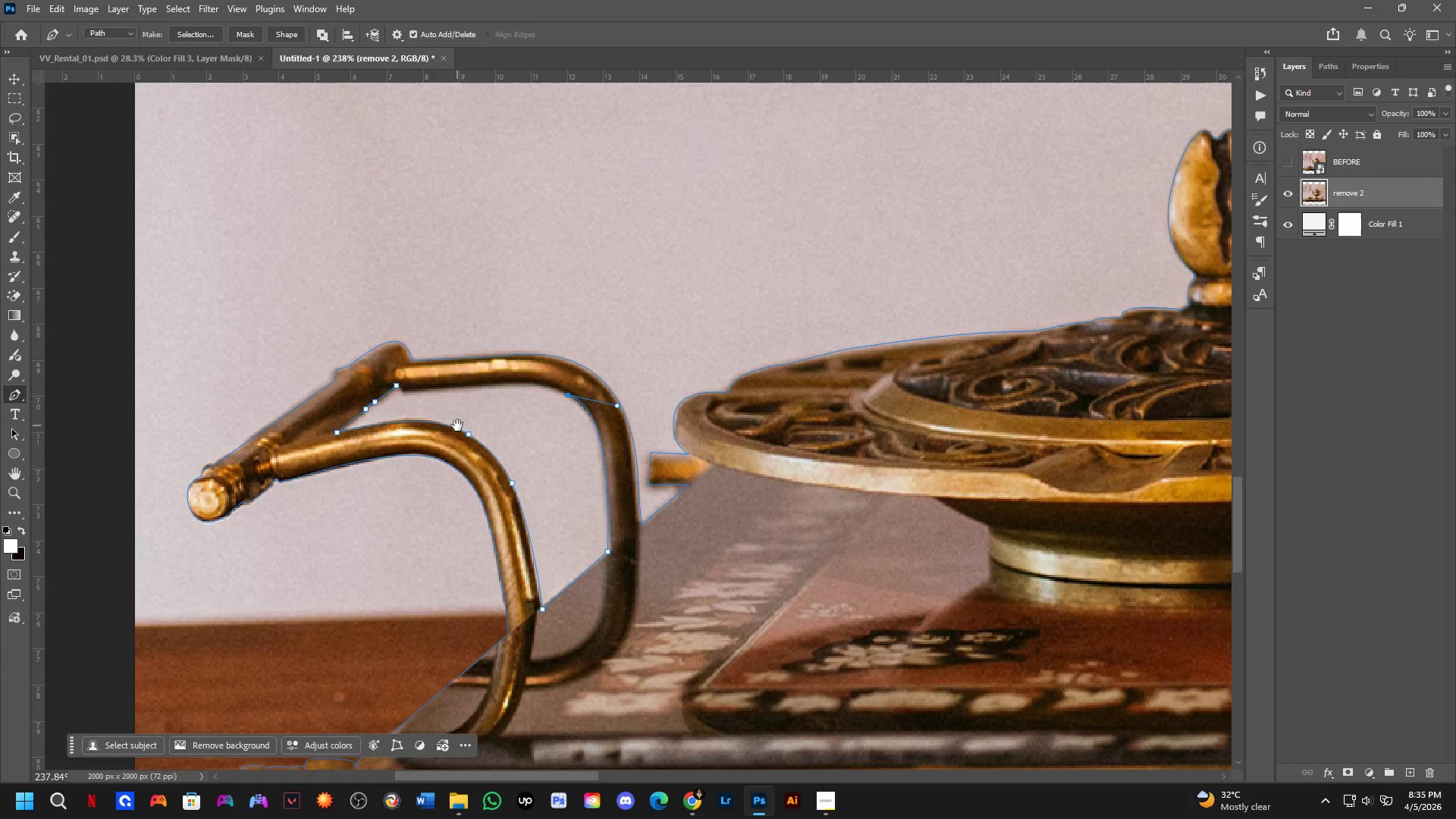 
scroll: coordinate [497, 431], scroll_direction: up, amount: 3.0
 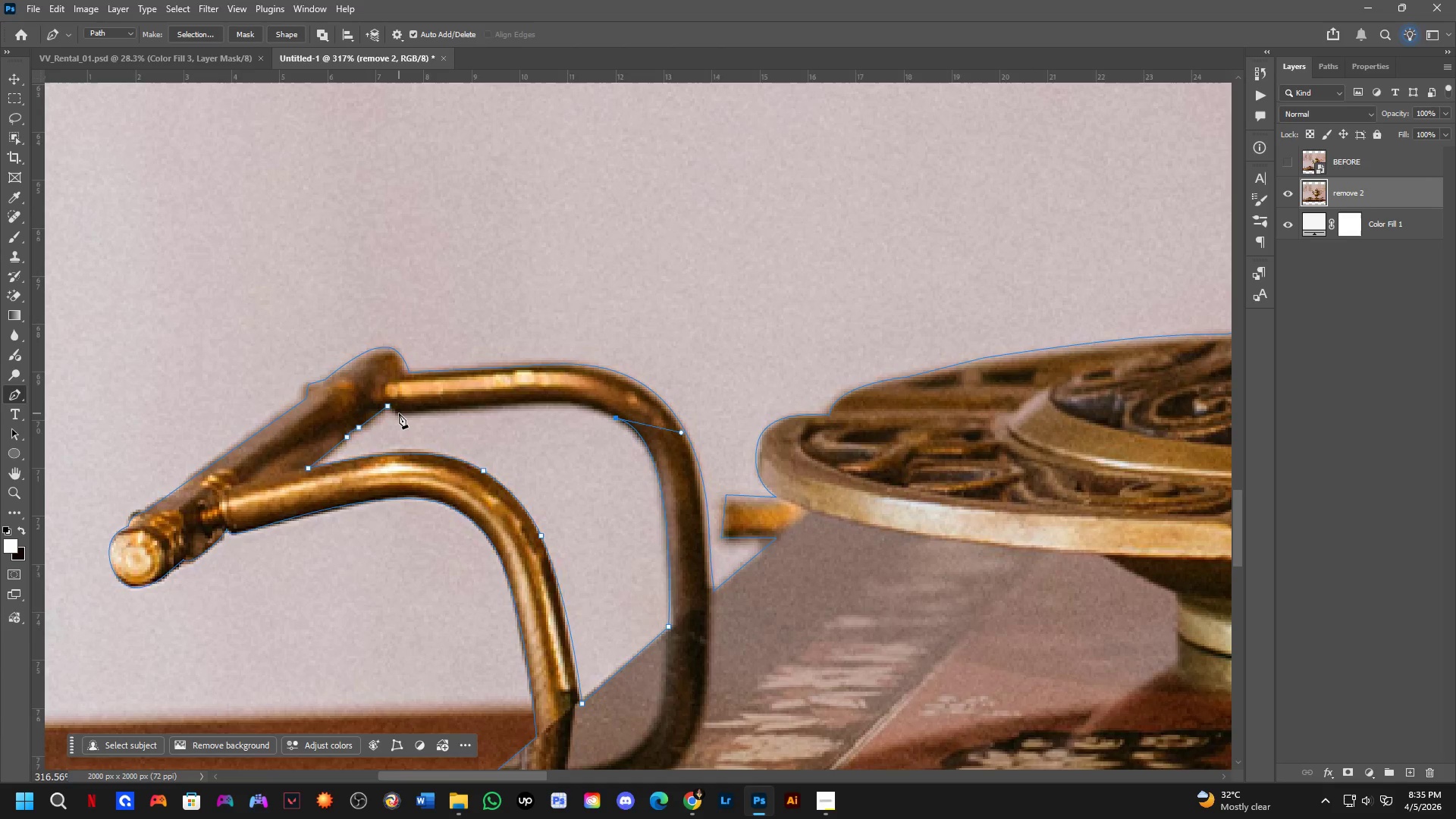 
left_click([399, 413])
 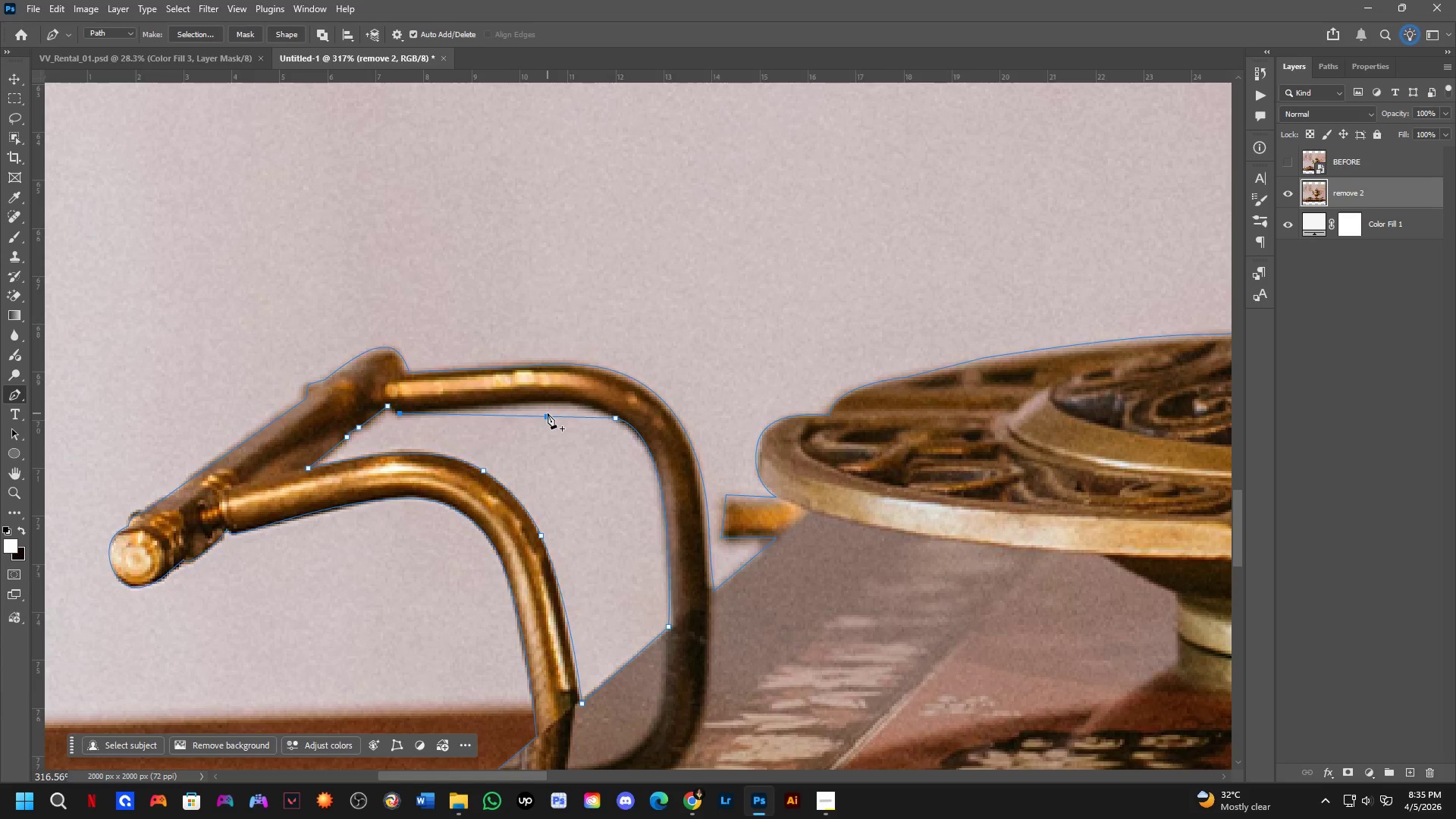 
scroll: coordinate [549, 349], scroll_direction: none, amount: 0.0
 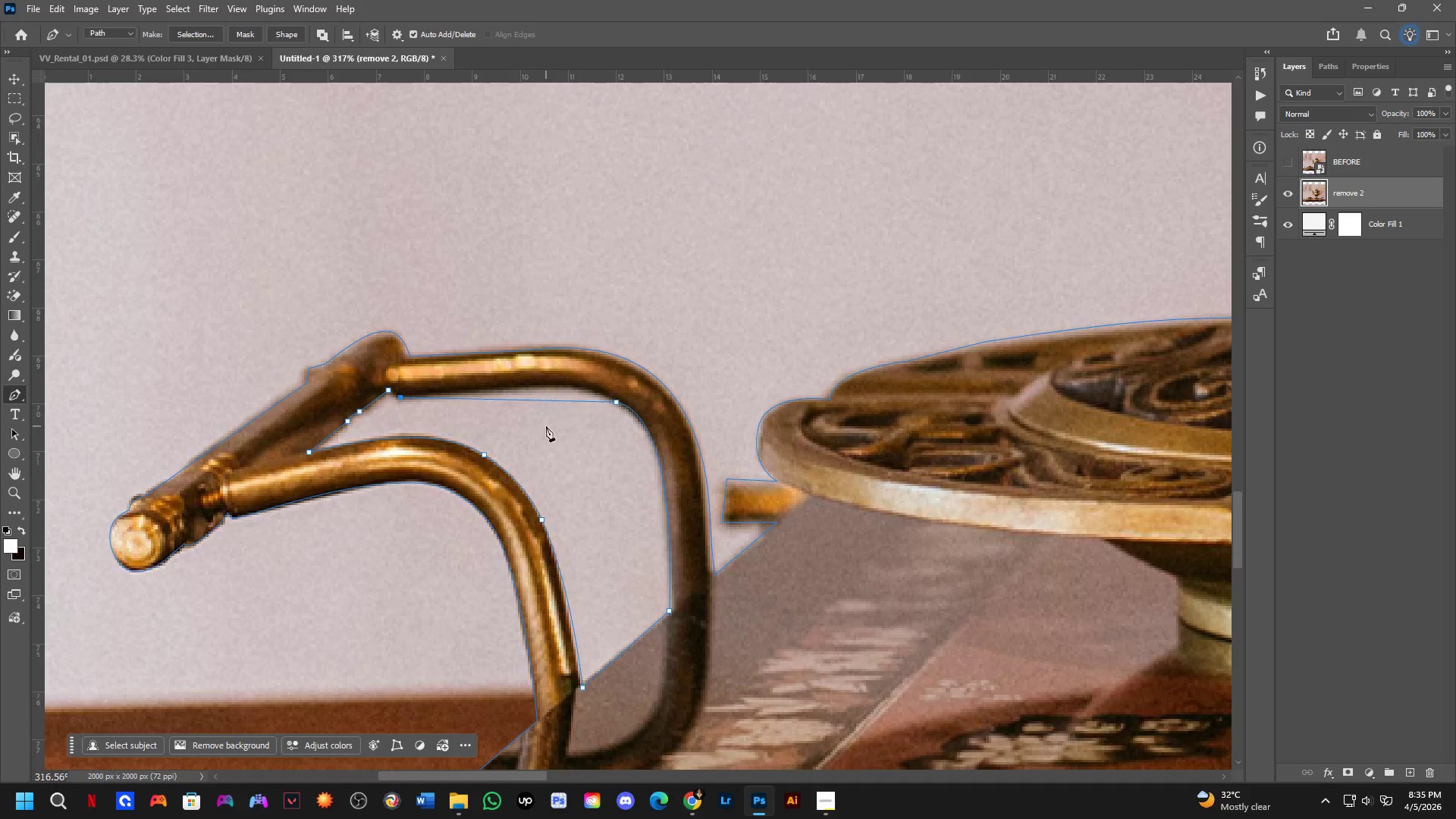 
key(Alt+AltLeft)
 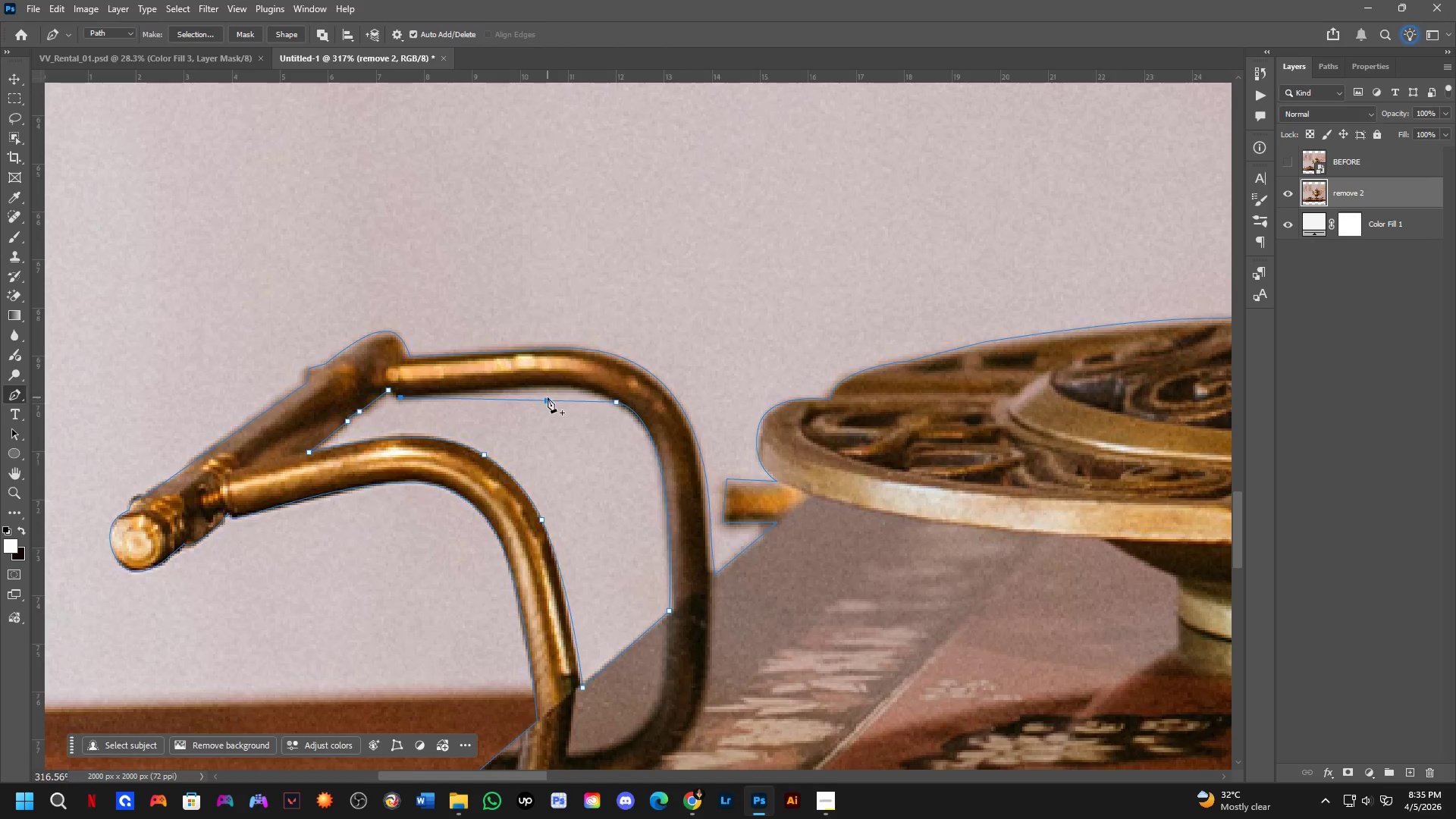 
key(Alt+Tab)